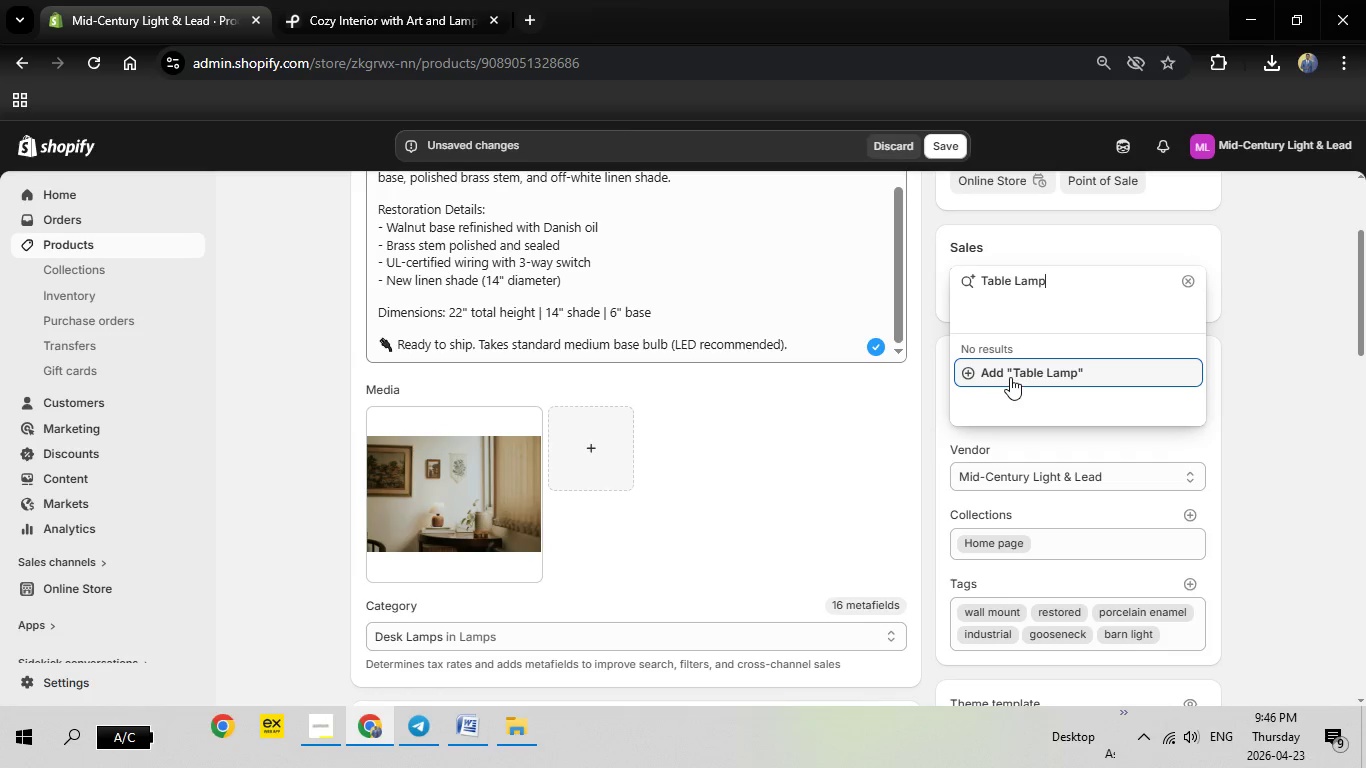 
left_click([1014, 377])
 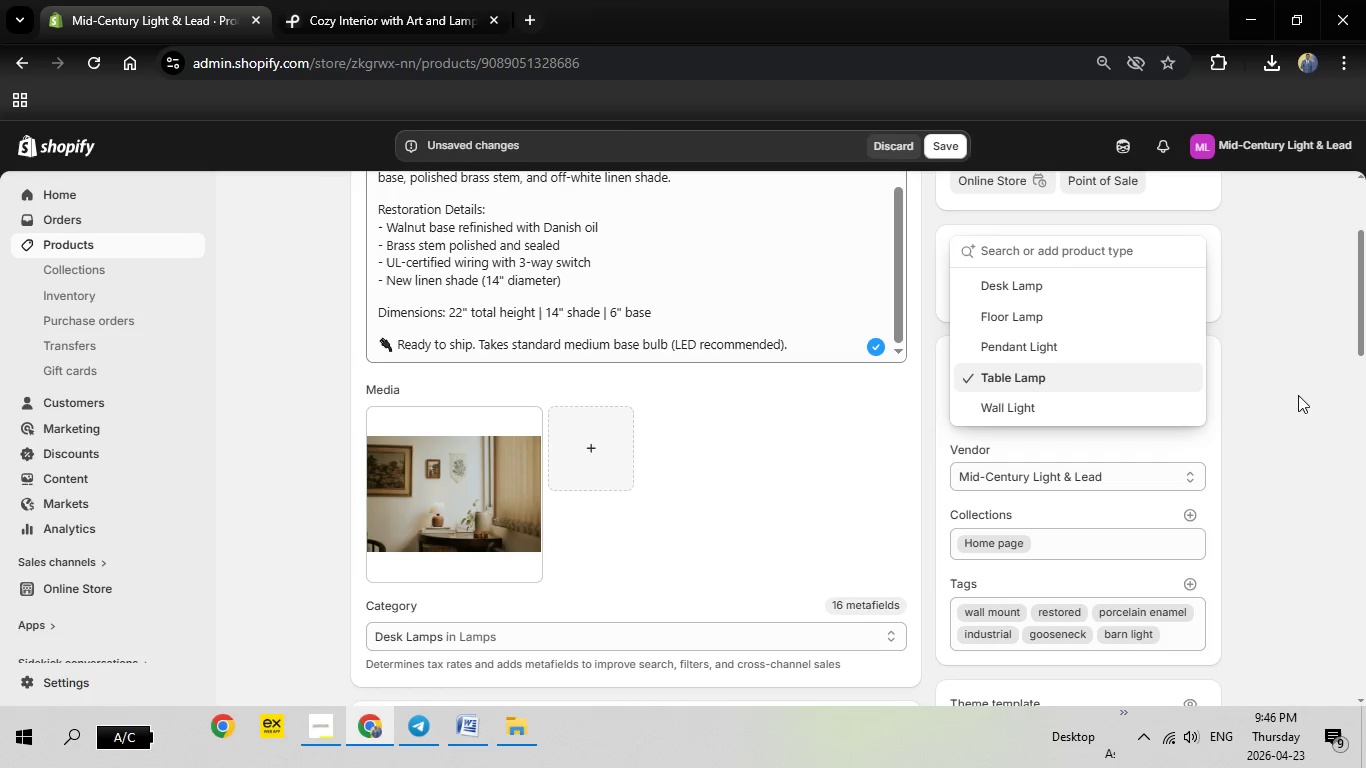 
left_click([1286, 425])
 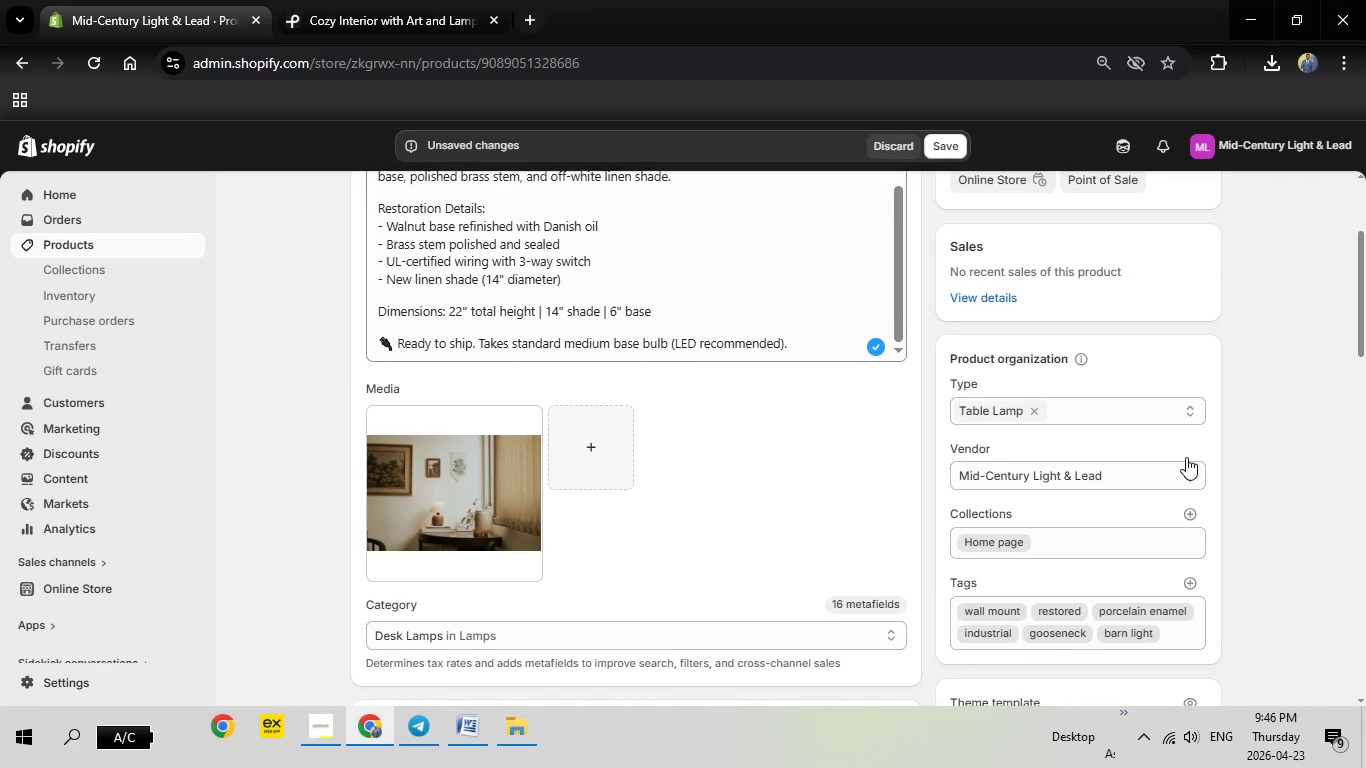 
scroll: coordinate [1186, 457], scroll_direction: down, amount: 2.0
 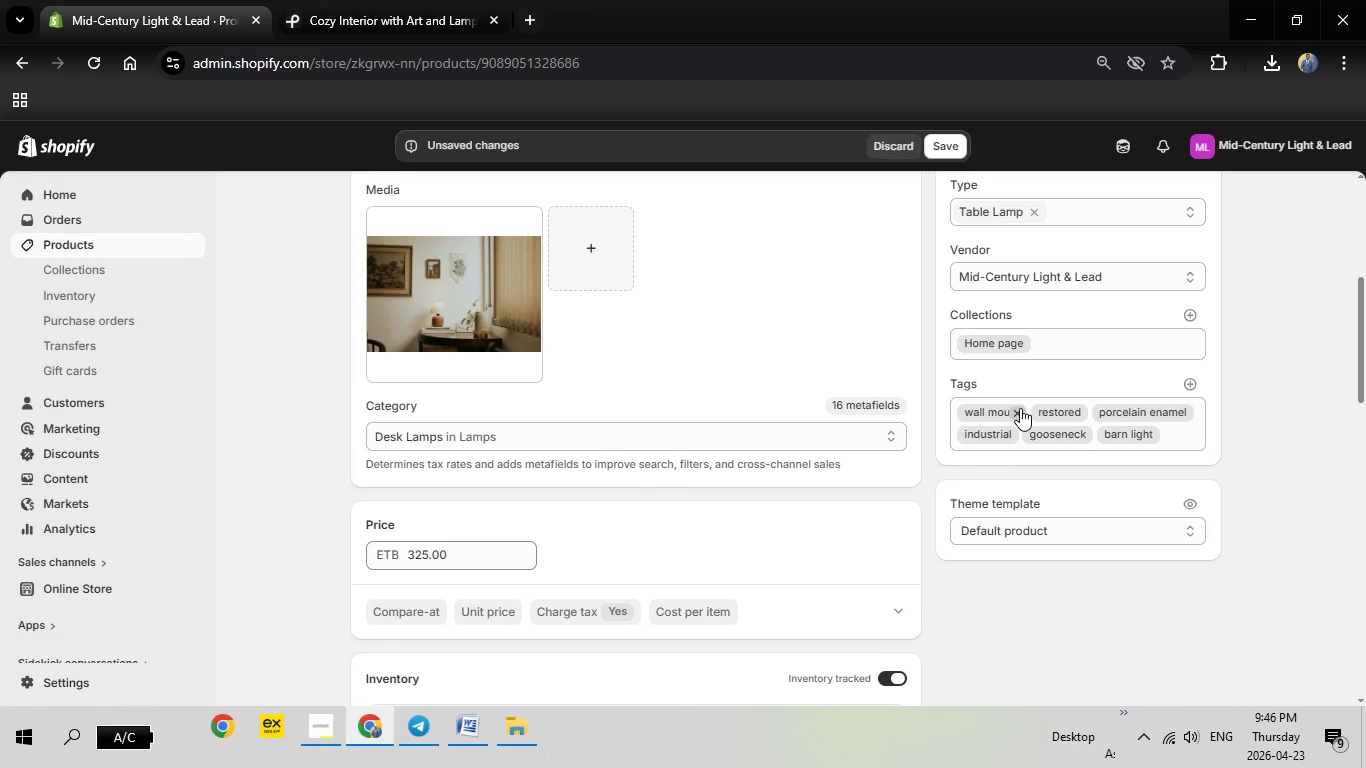 
left_click([1020, 408])
 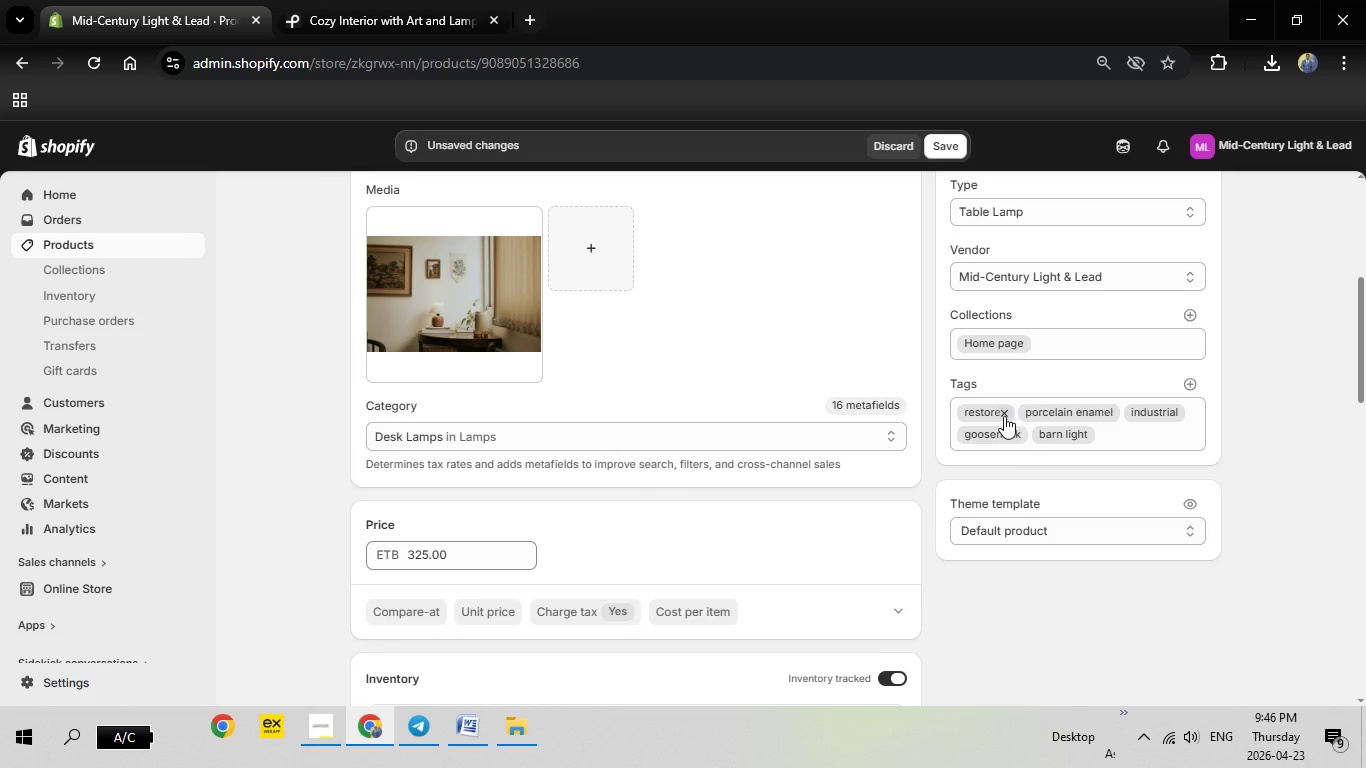 
left_click([1004, 416])
 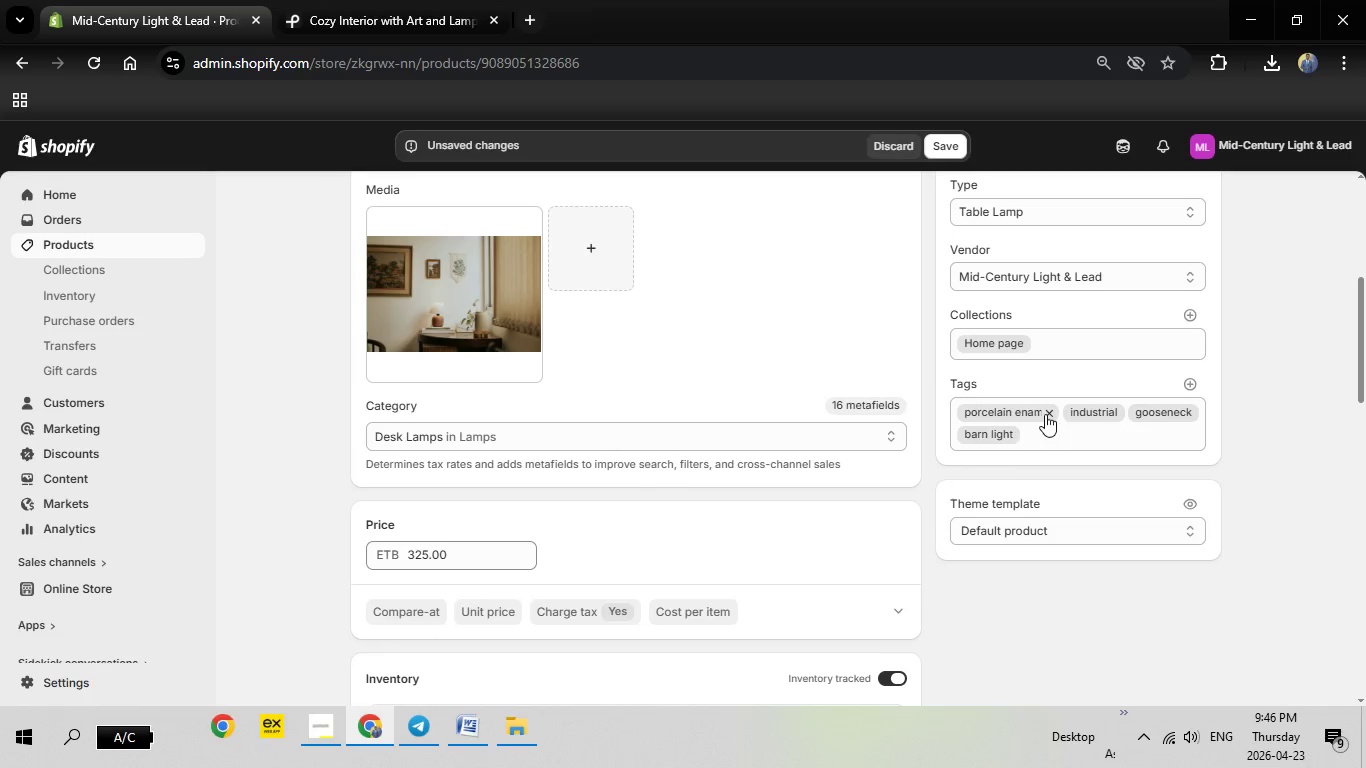 
left_click([1046, 414])
 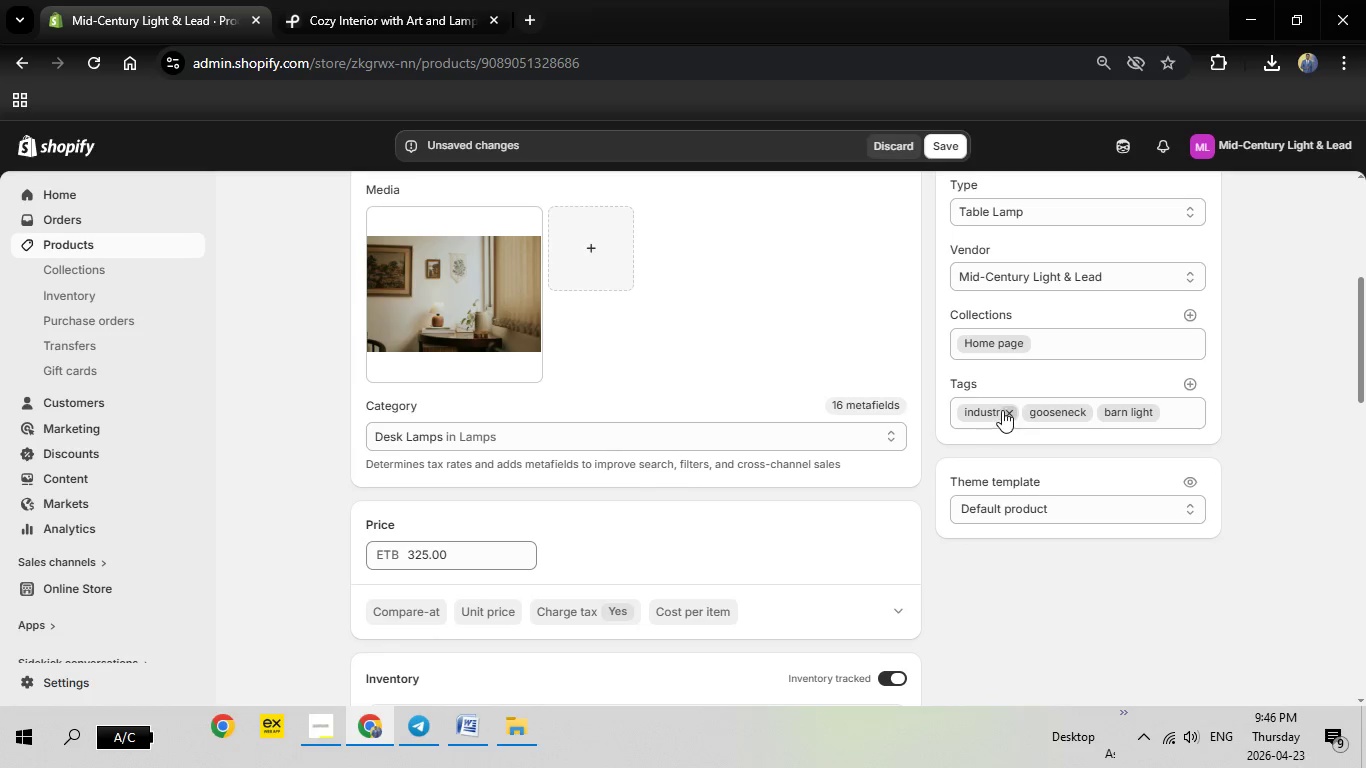 
left_click([1007, 411])
 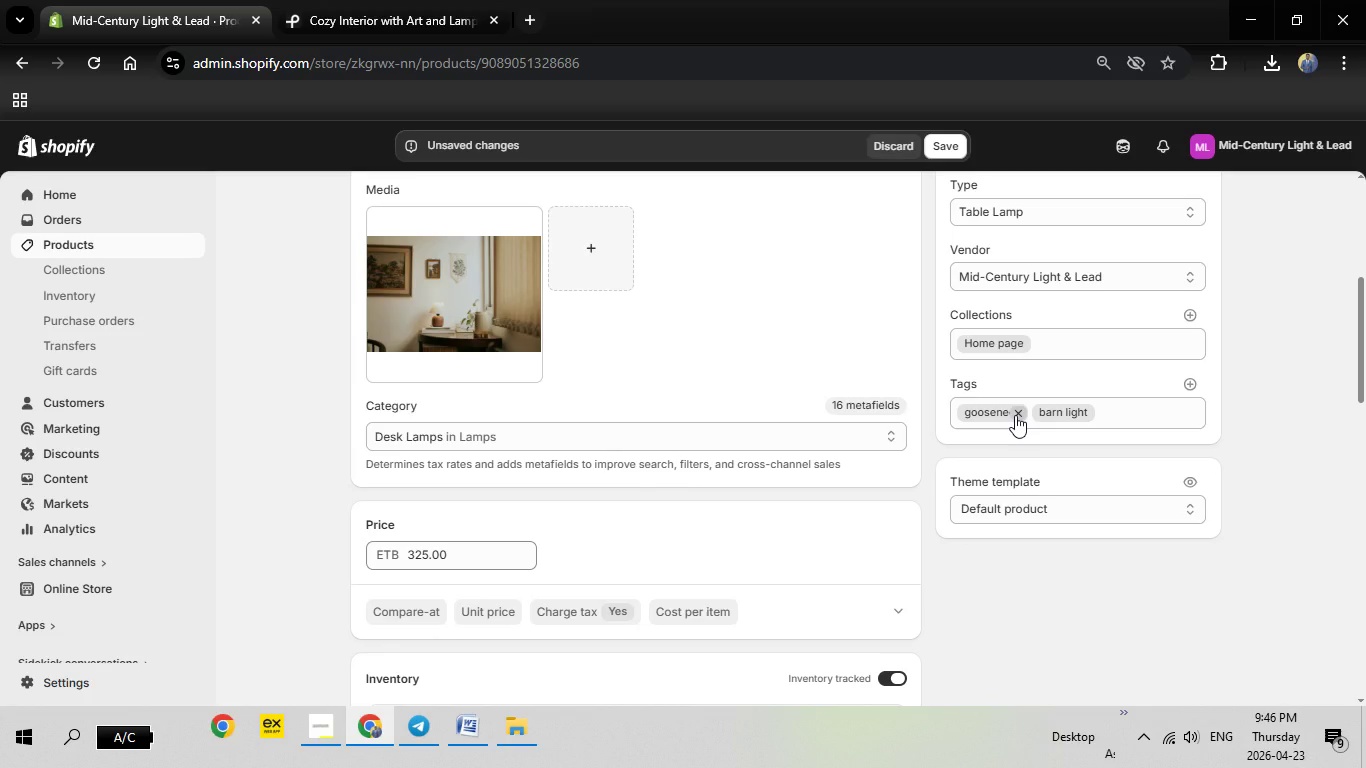 
left_click([1015, 415])
 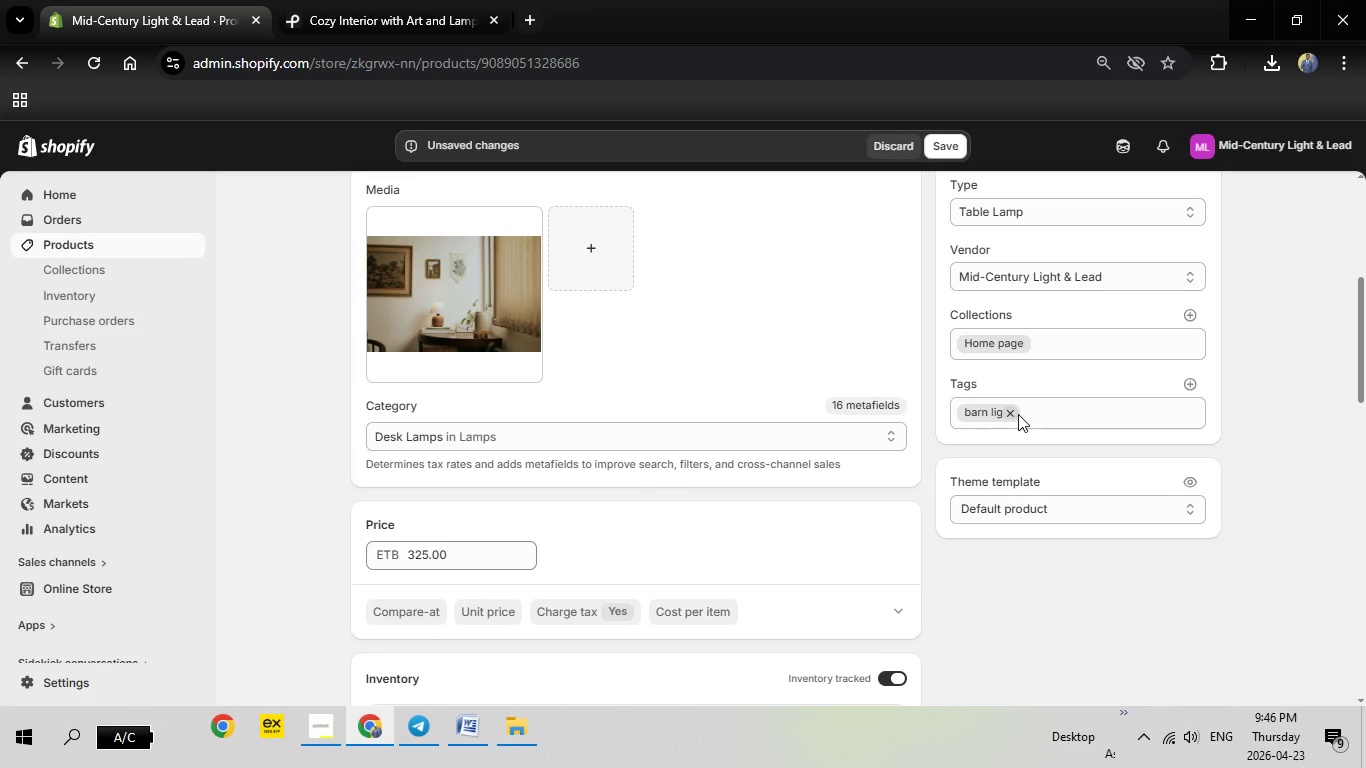 
left_click([1012, 413])
 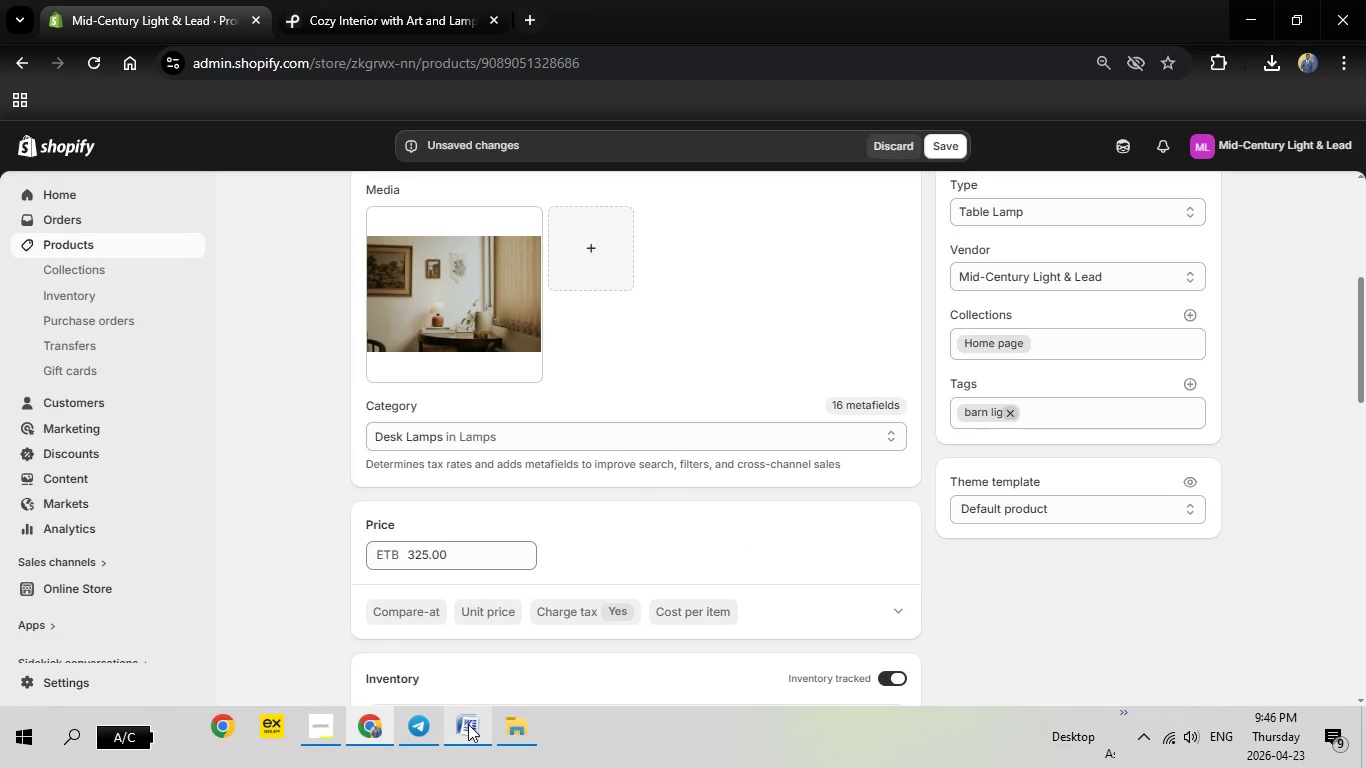 
left_click([468, 724])
 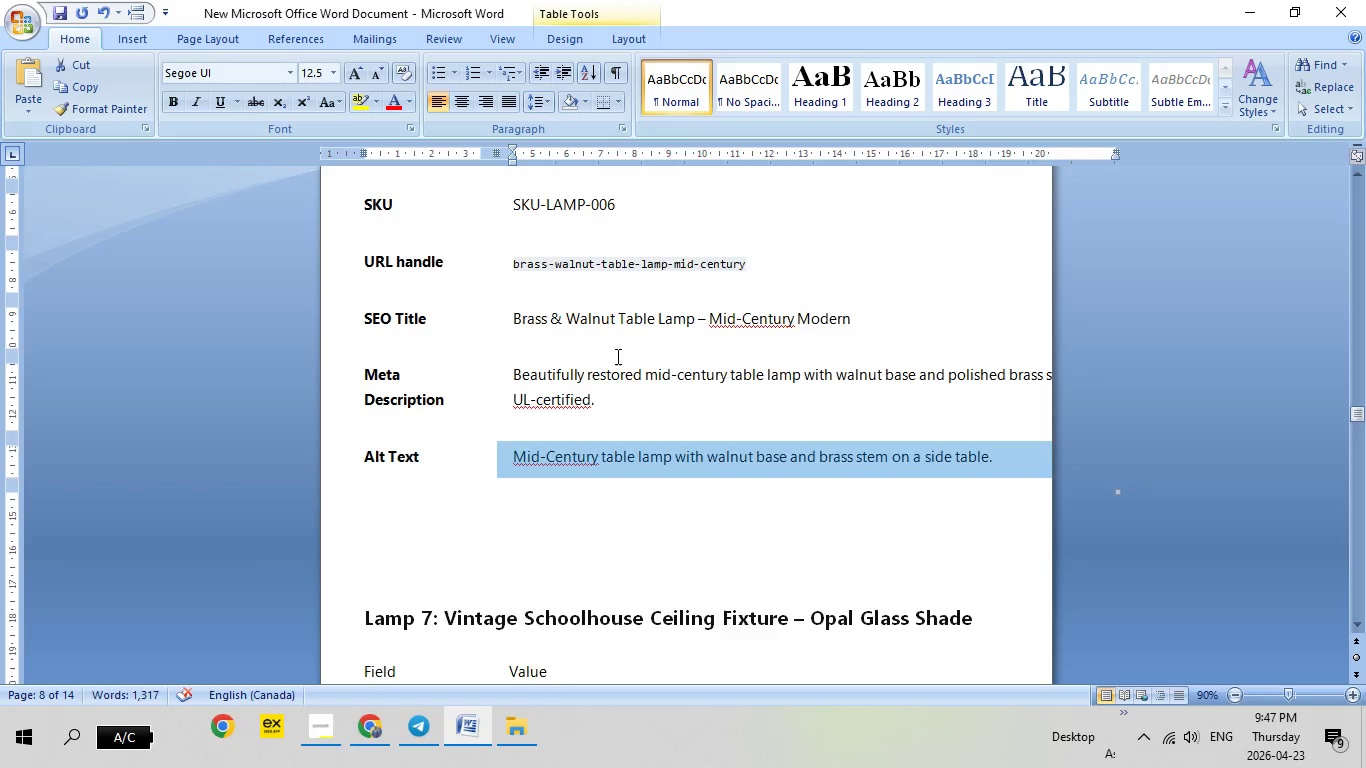 
scroll: coordinate [607, 339], scroll_direction: up, amount: 14.0
 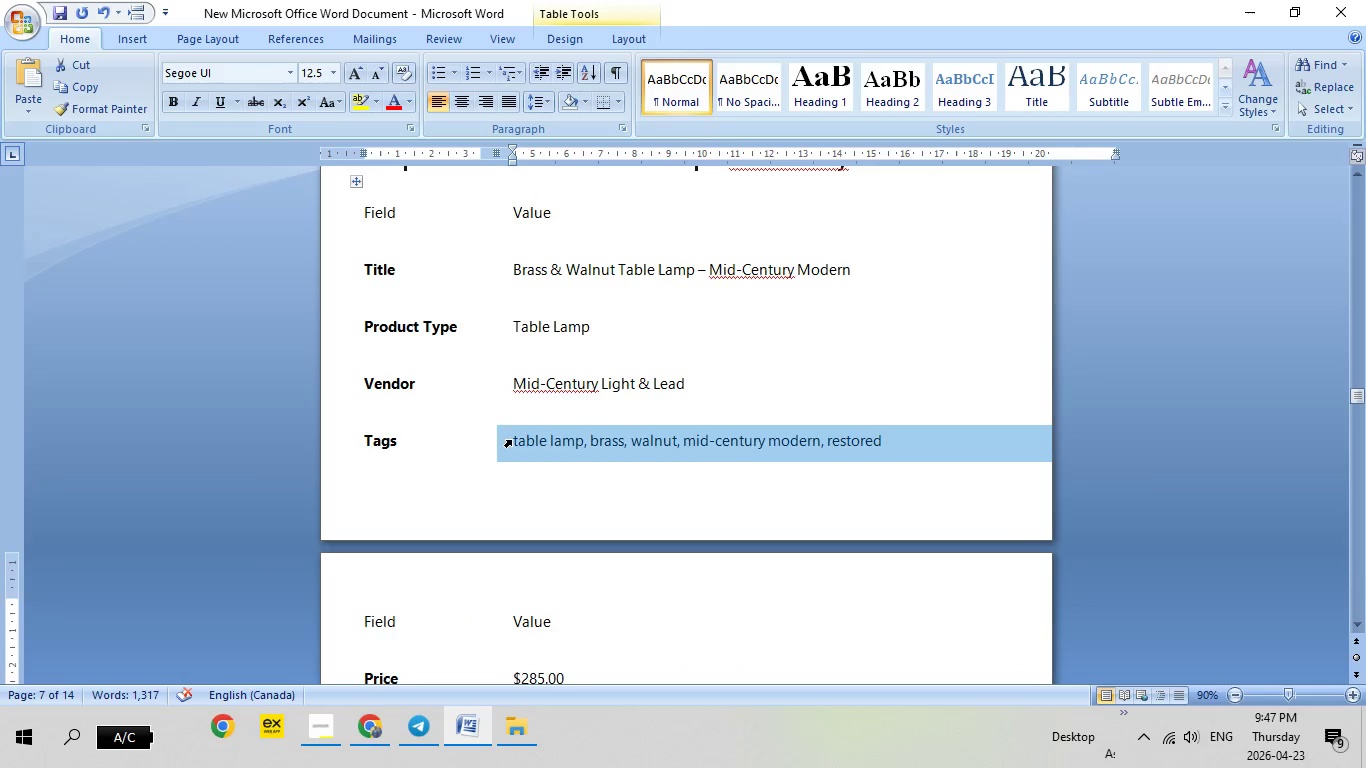 
left_click([511, 440])
 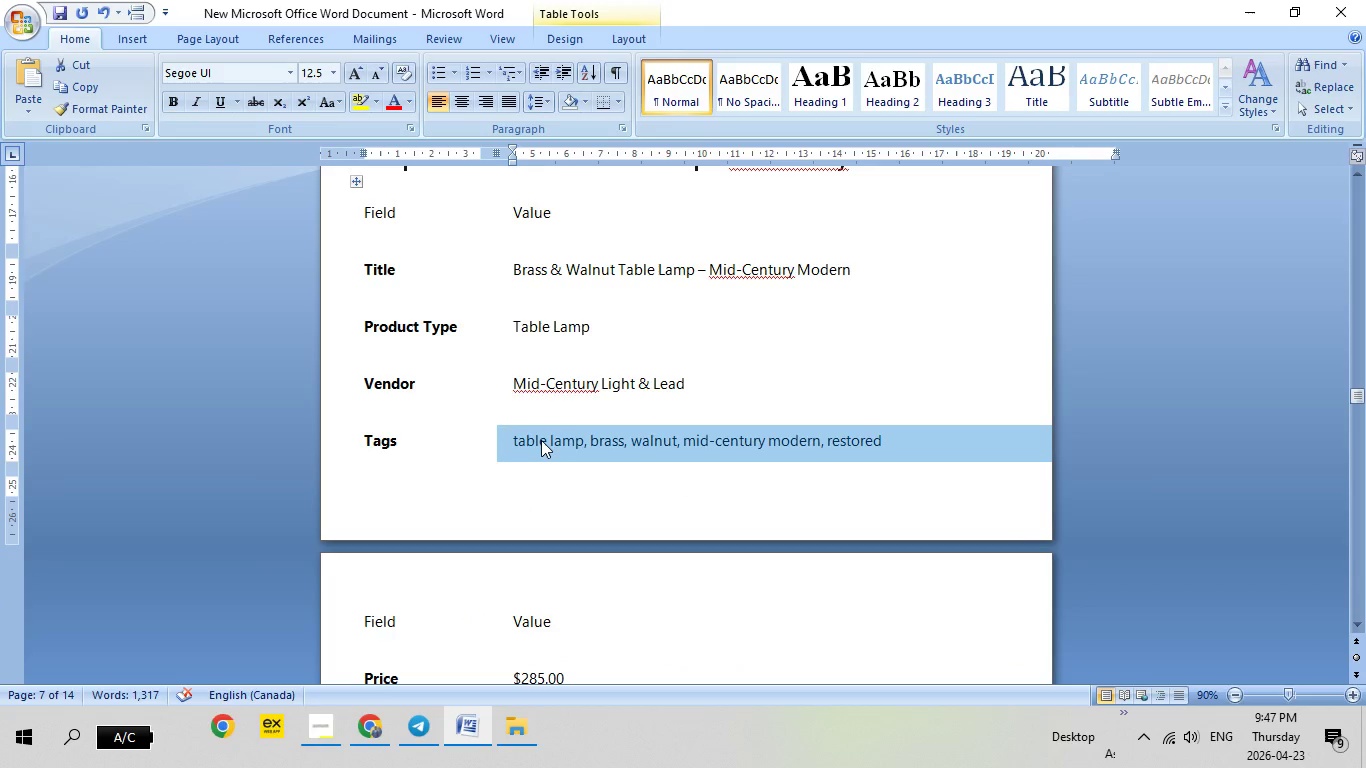 
right_click([541, 440])
 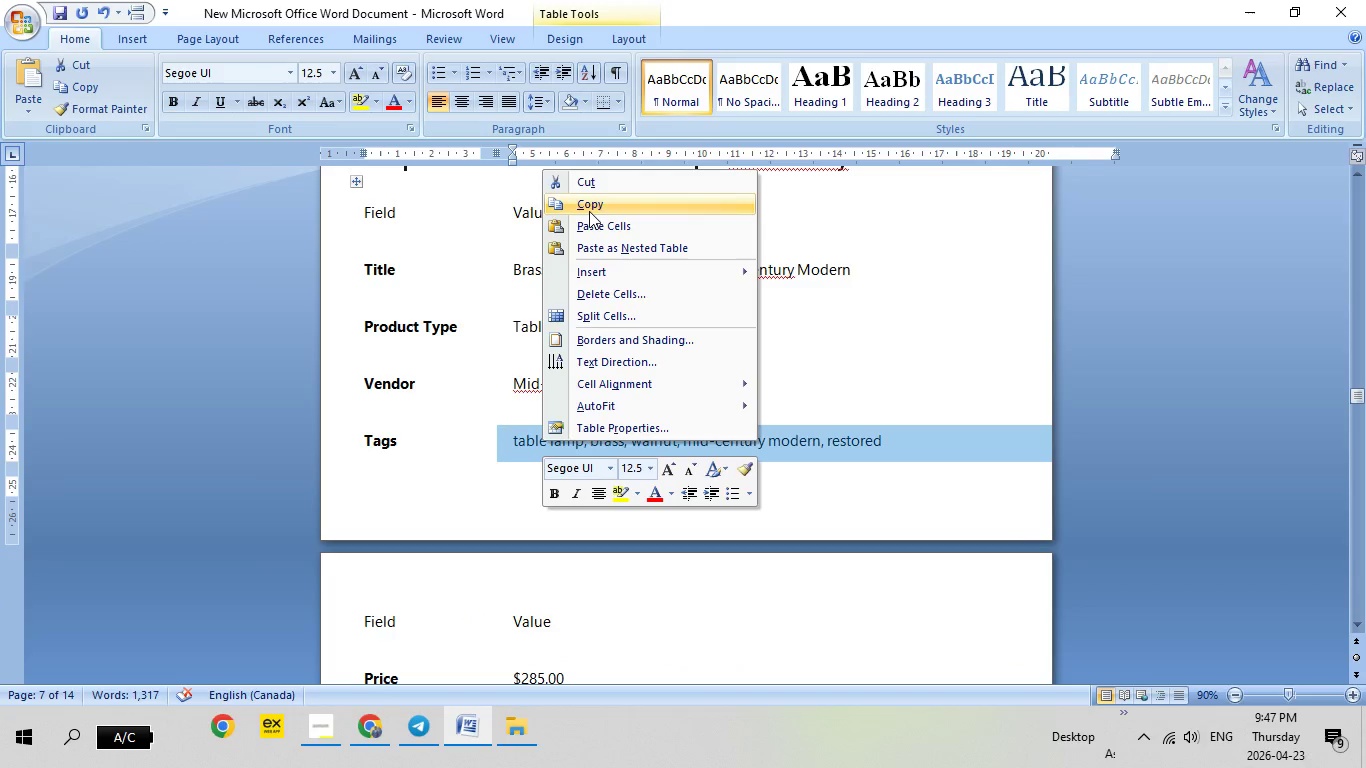 
left_click([589, 211])
 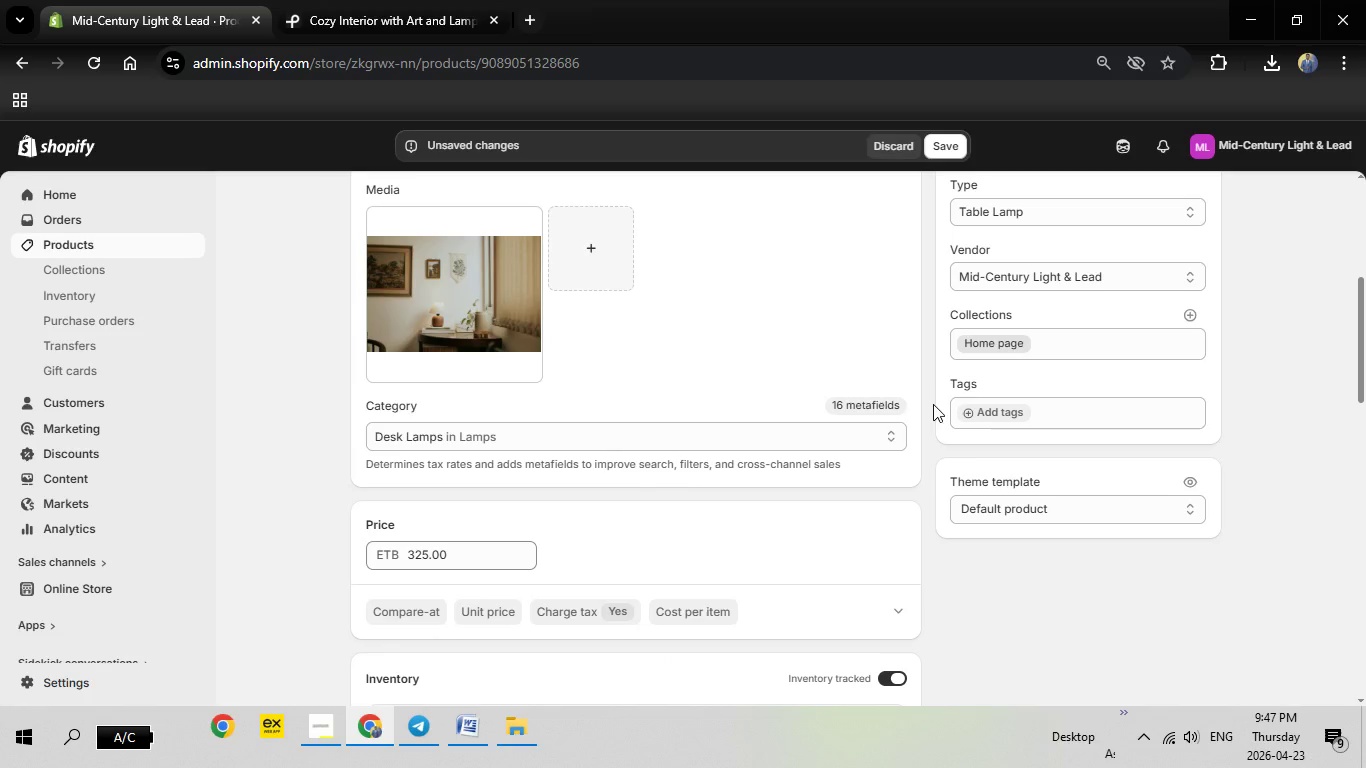 
left_click([985, 412])
 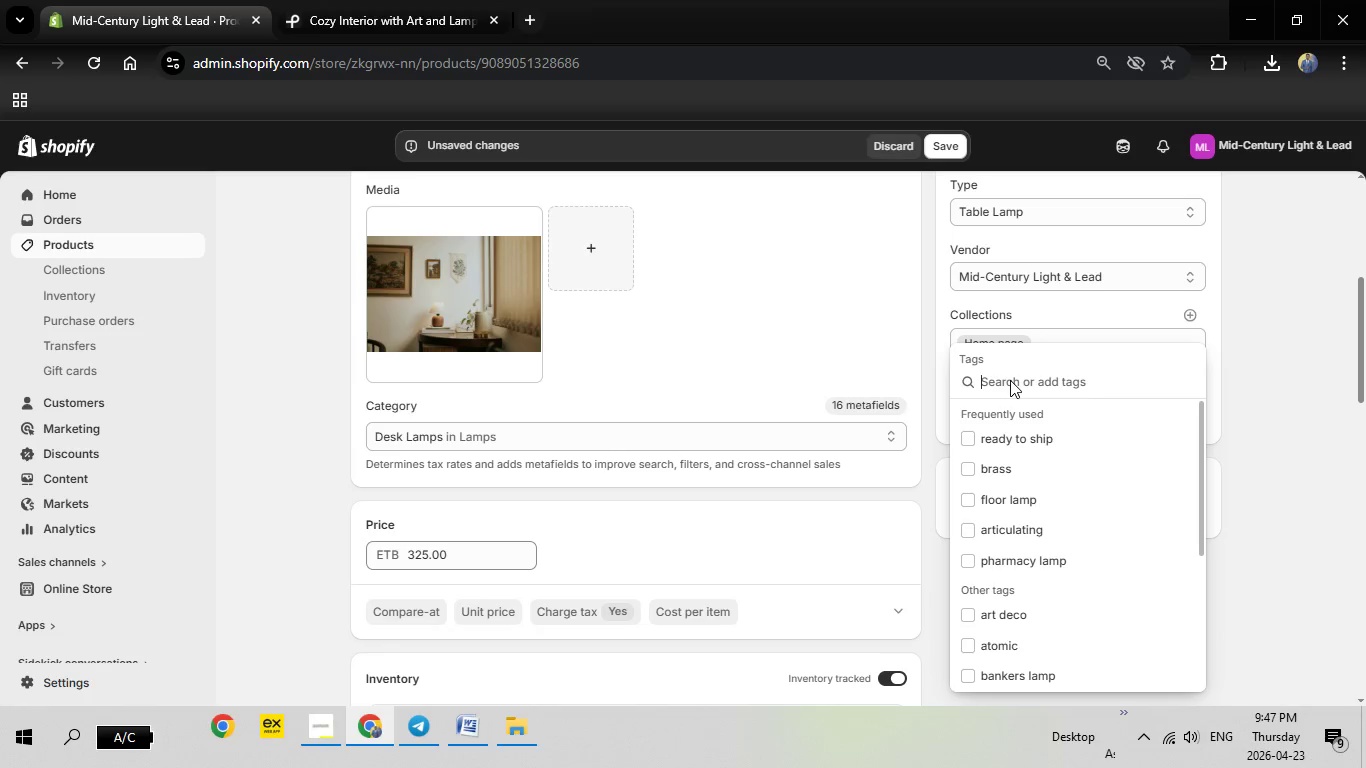 
right_click([1010, 380])
 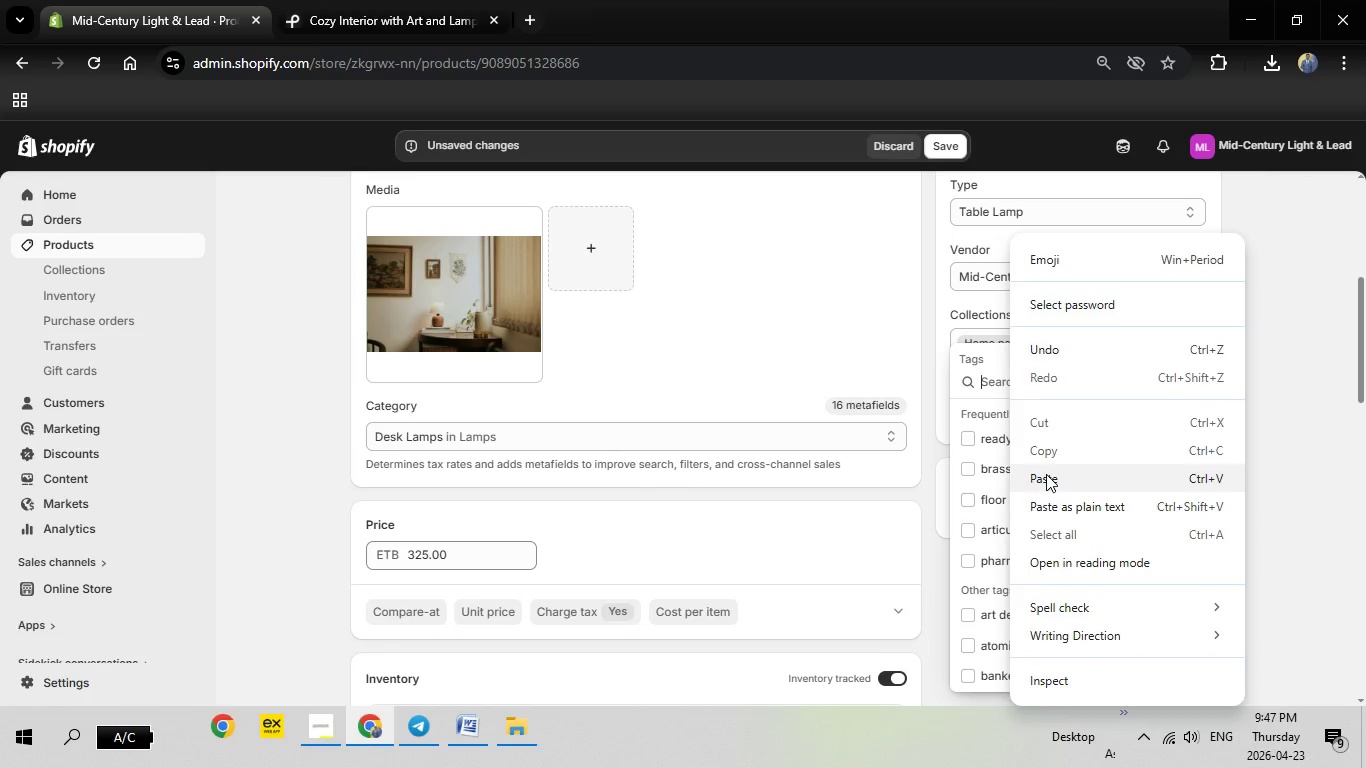 
left_click([1046, 474])
 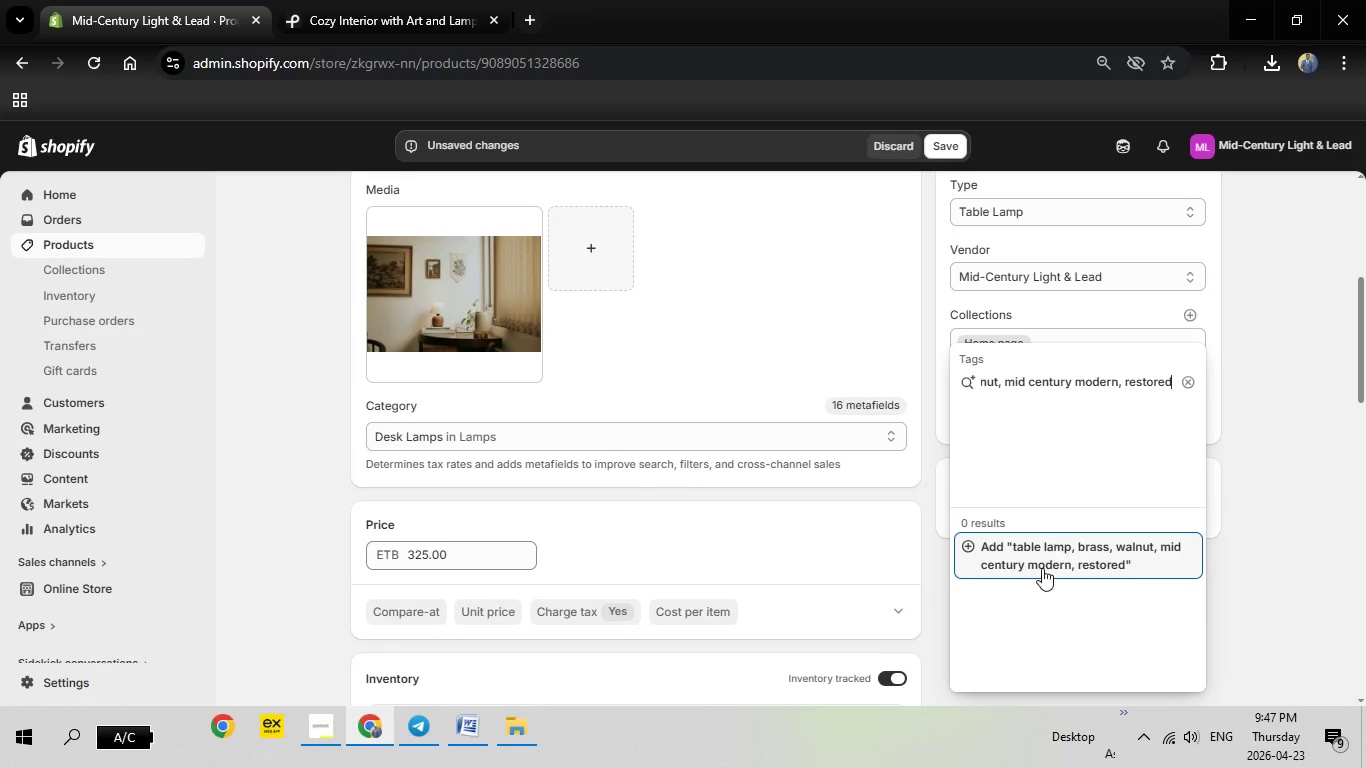 
left_click([1050, 547])
 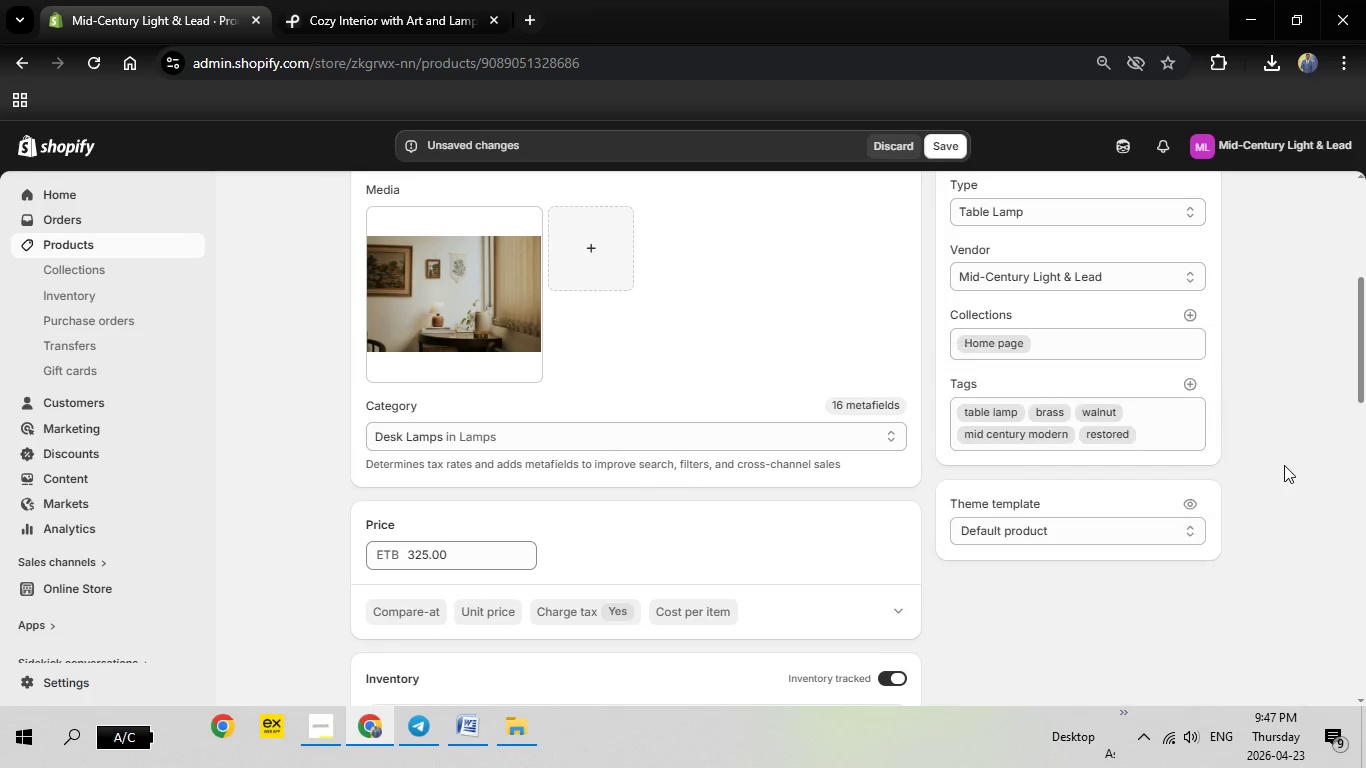 
left_click([1284, 465])
 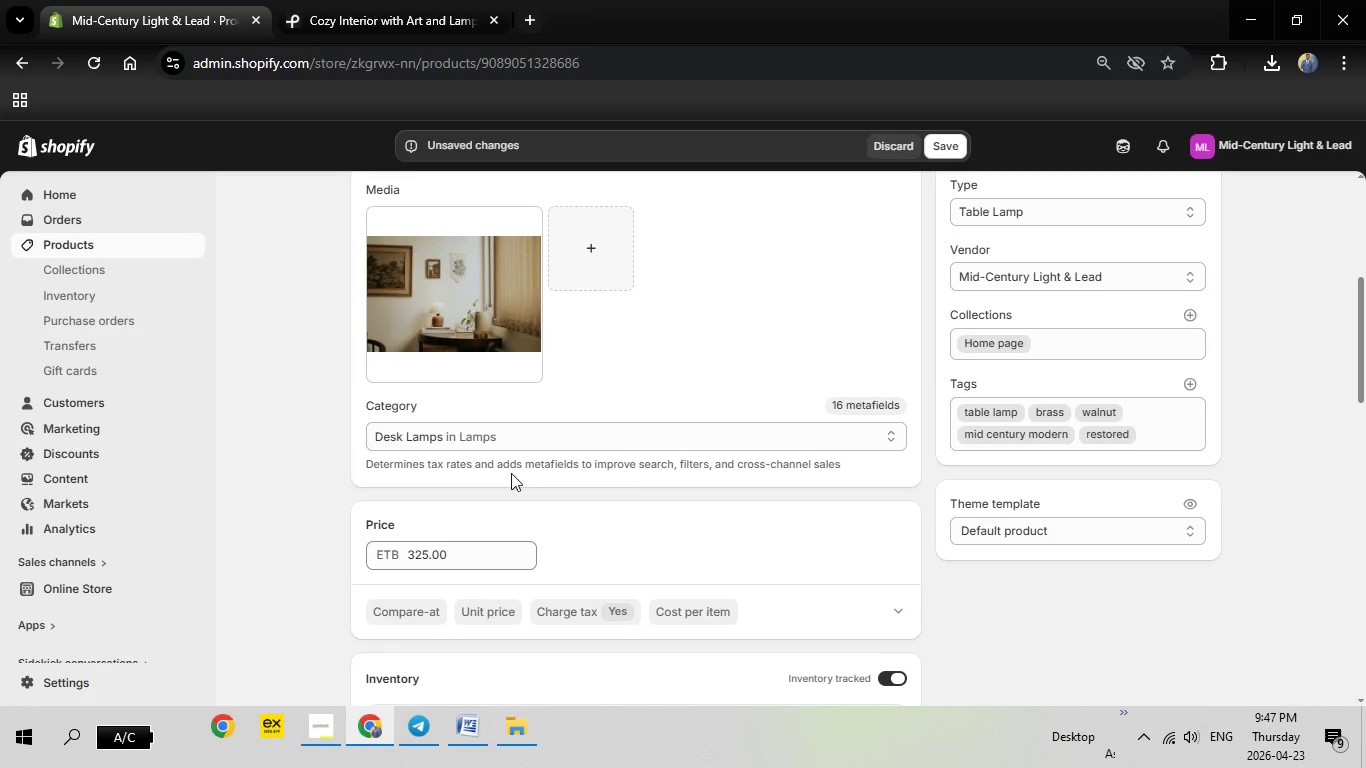 
scroll: coordinate [511, 473], scroll_direction: down, amount: 2.0
 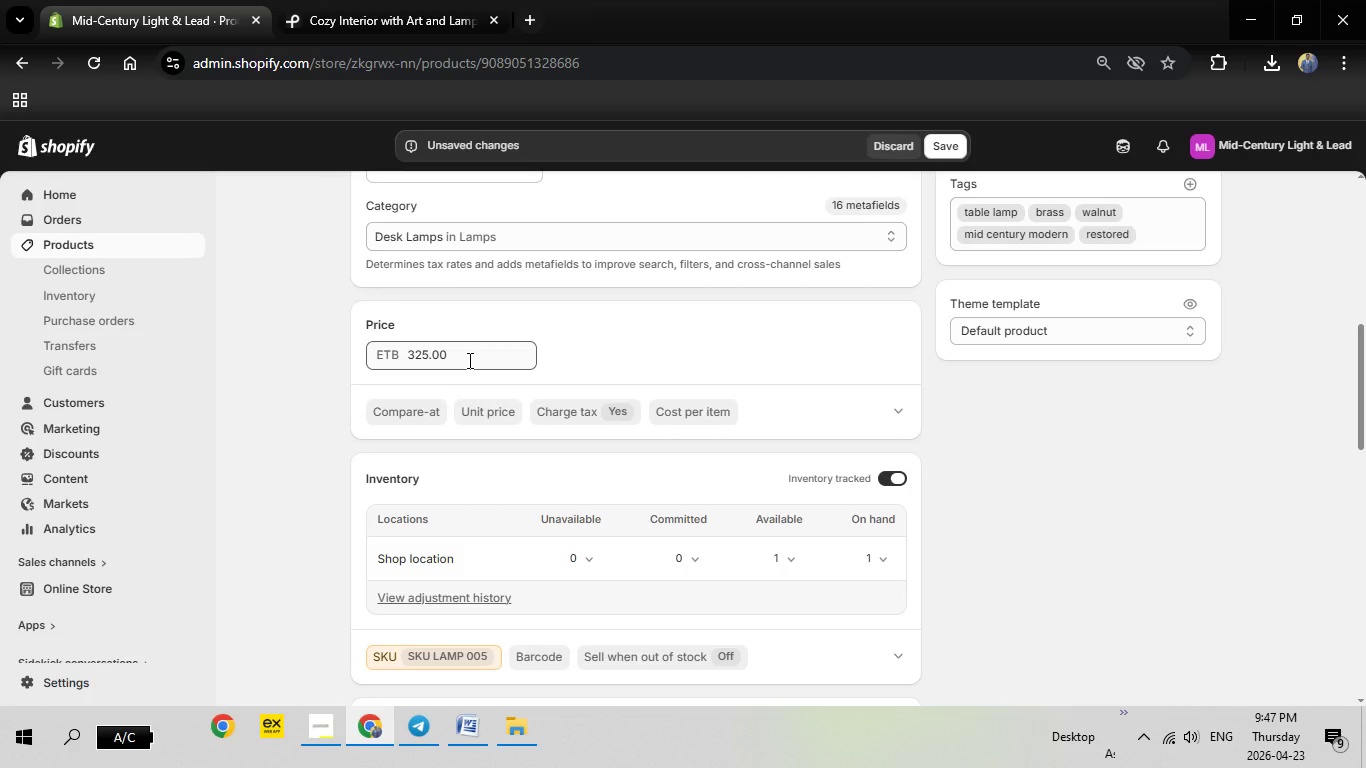 
left_click_drag(start_coordinate=[468, 360], to_coordinate=[354, 351])
 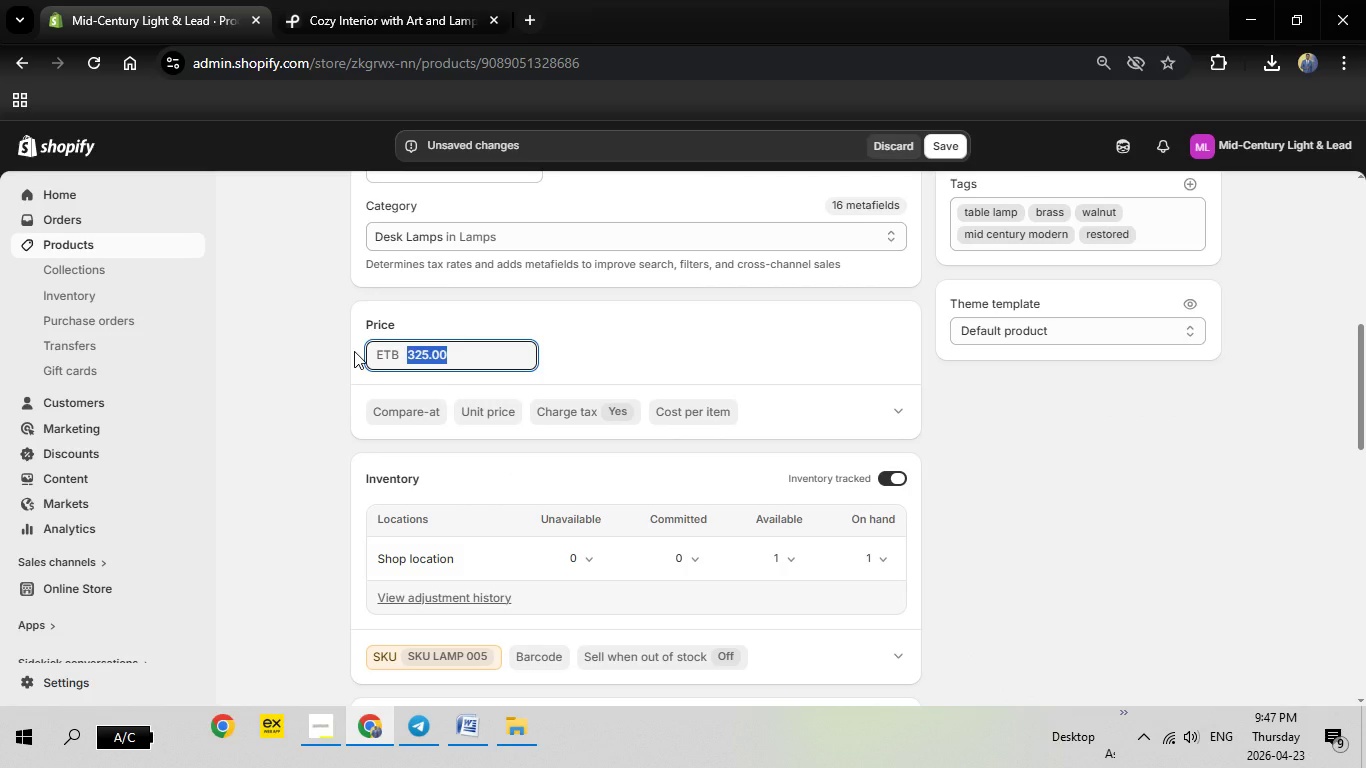 
type(285)
 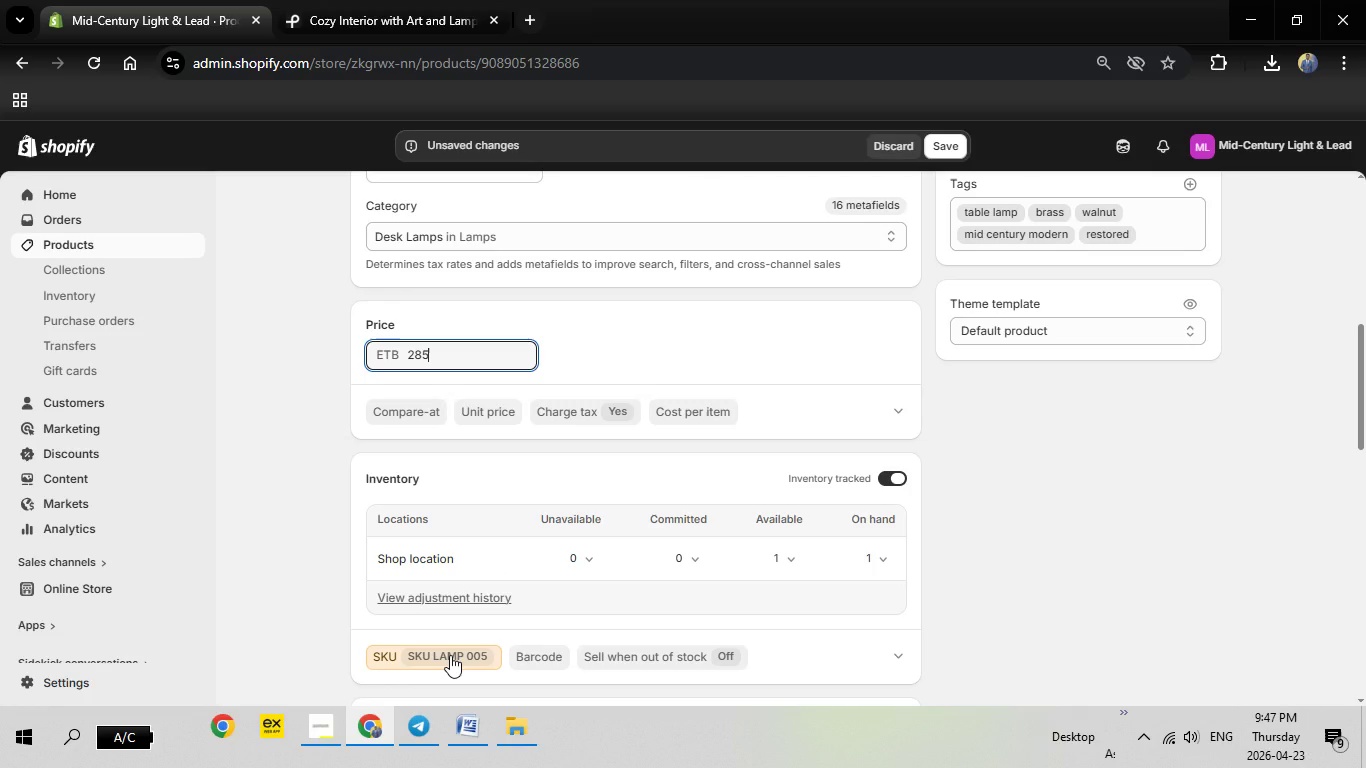 
left_click([450, 655])
 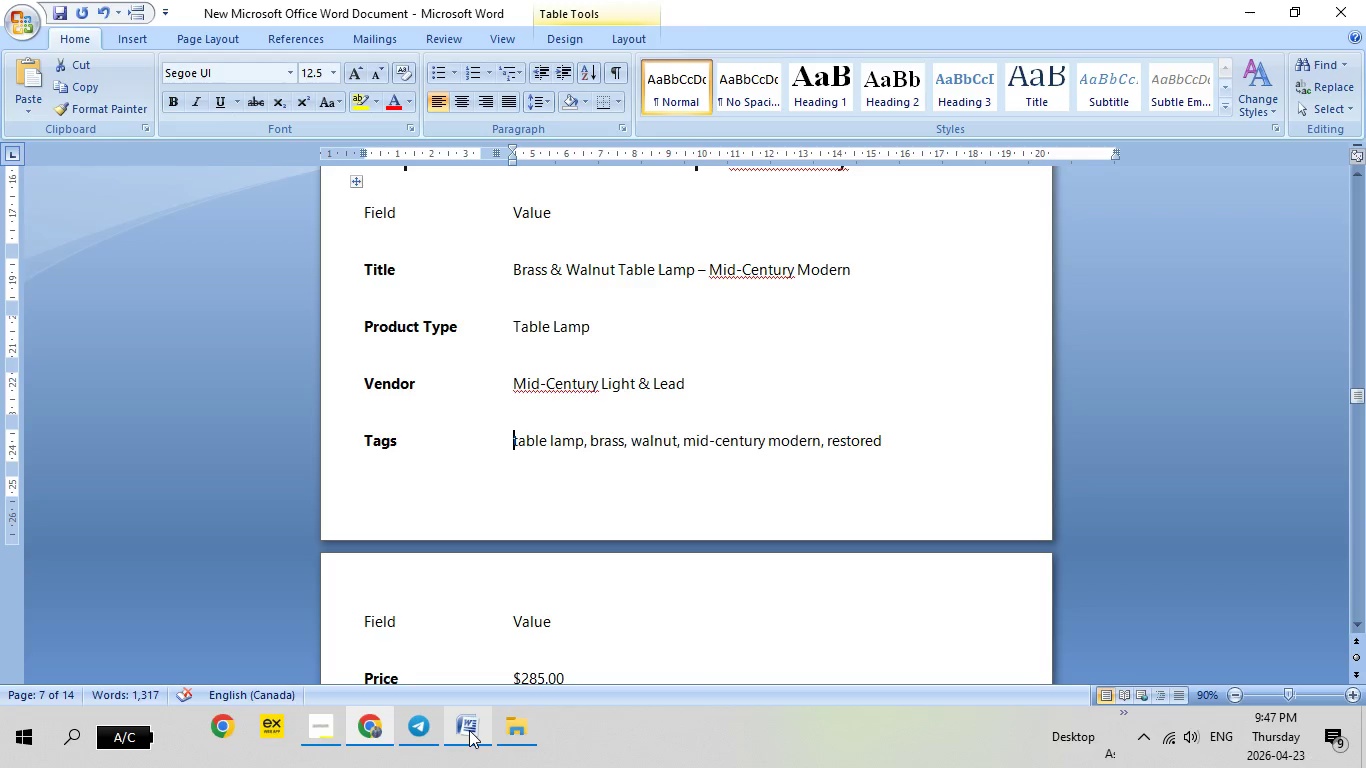 
left_click([469, 730])
 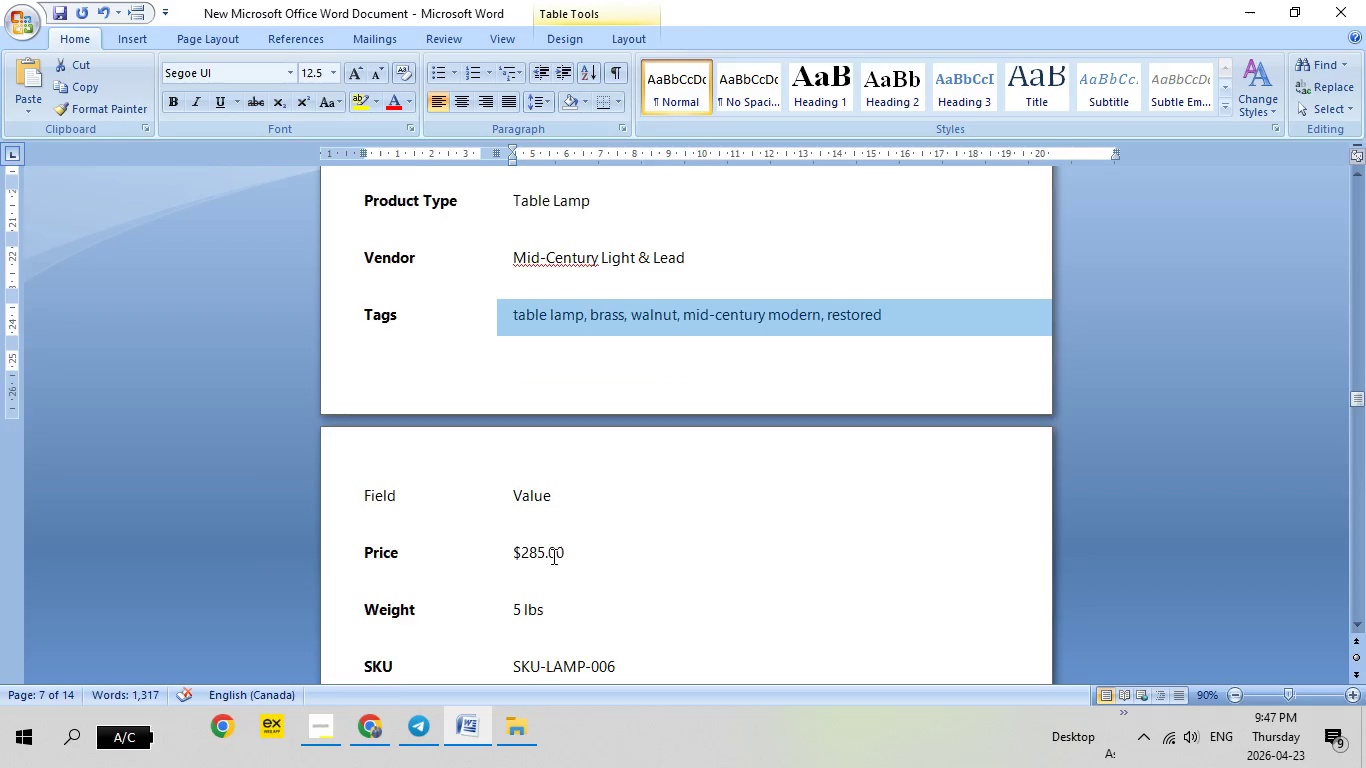 
scroll: coordinate [569, 498], scroll_direction: down, amount: 7.0
 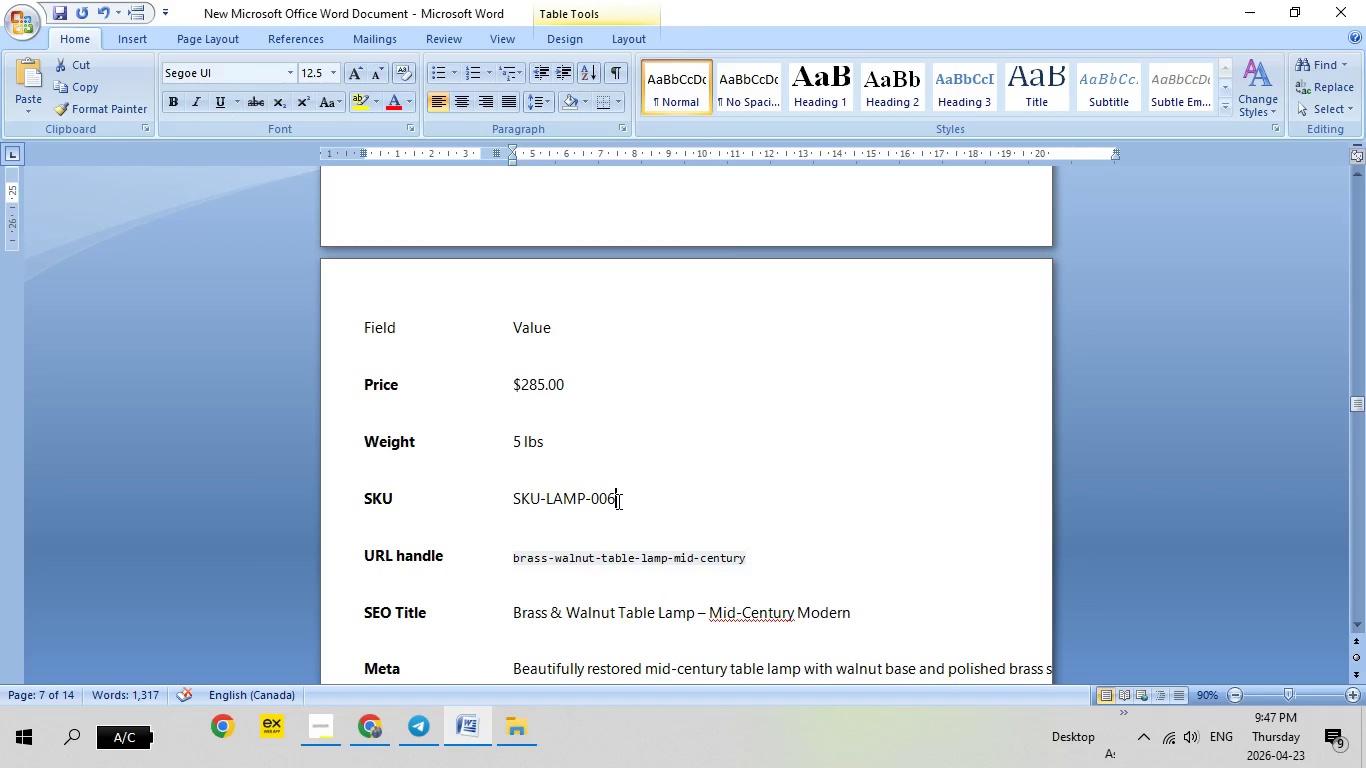 
left_click_drag(start_coordinate=[617, 501], to_coordinate=[504, 483])
 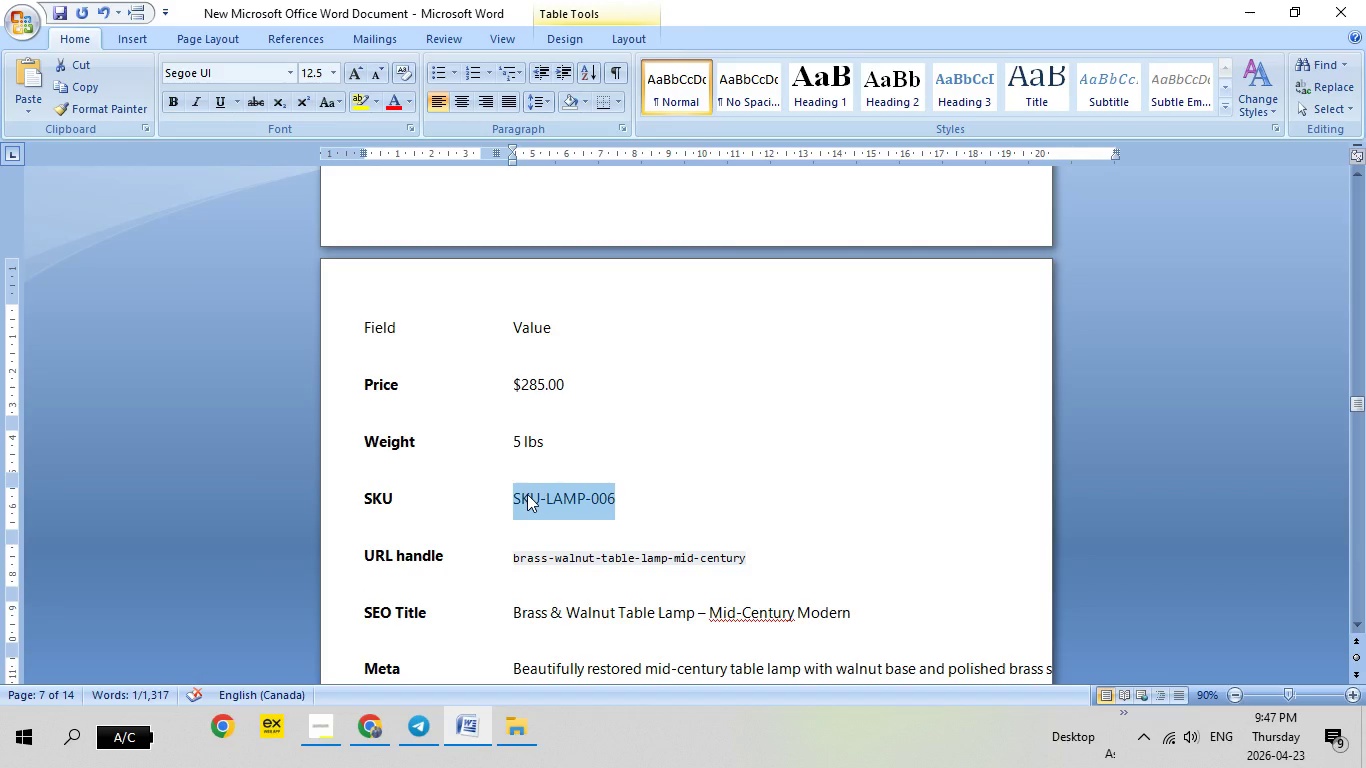 
right_click([527, 494])
 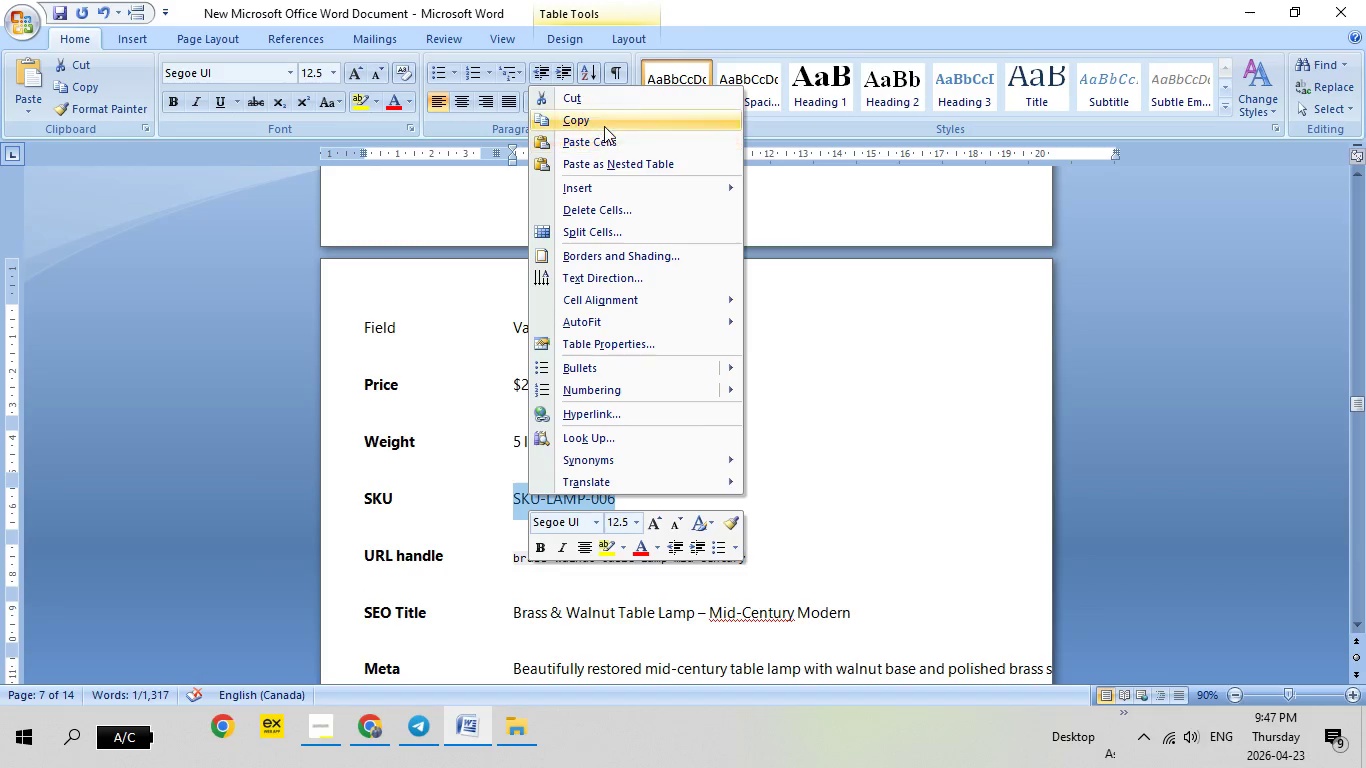 
left_click([605, 124])
 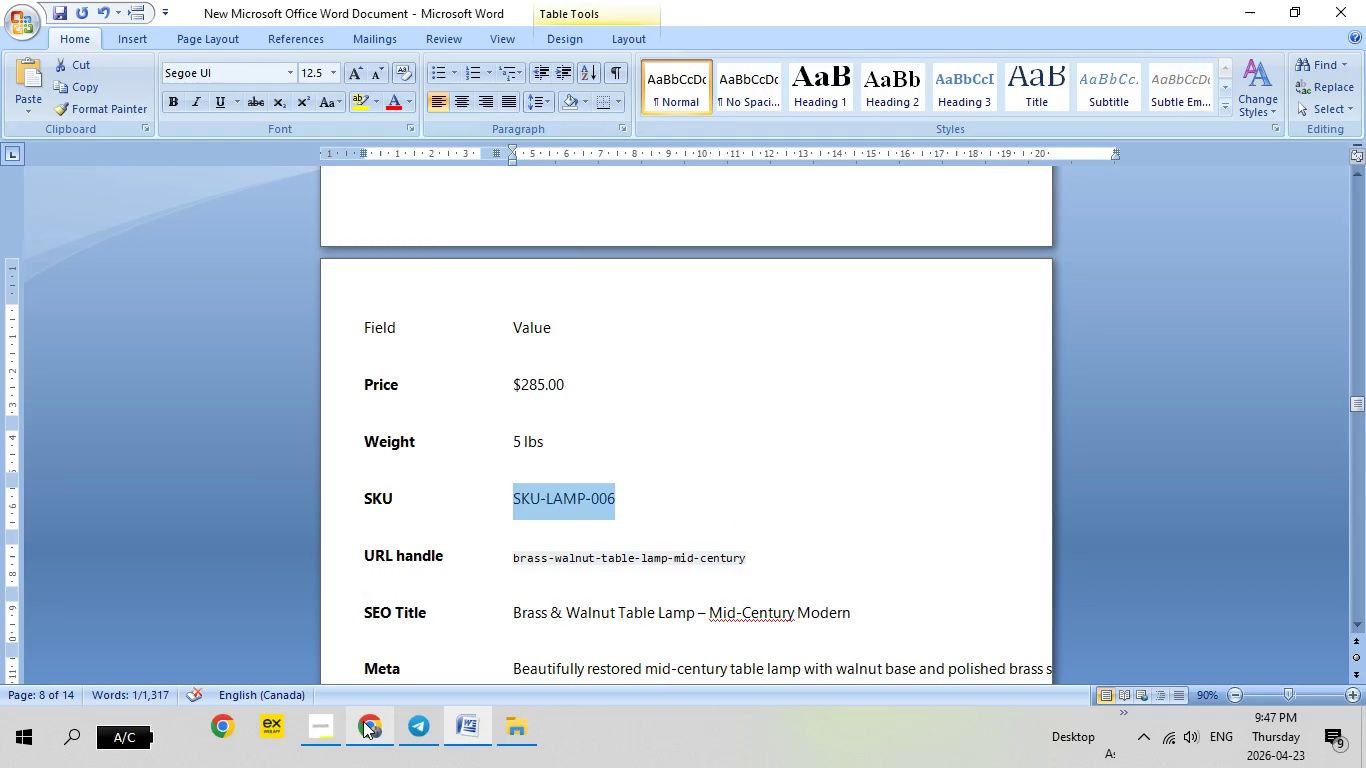 
left_click([363, 721])
 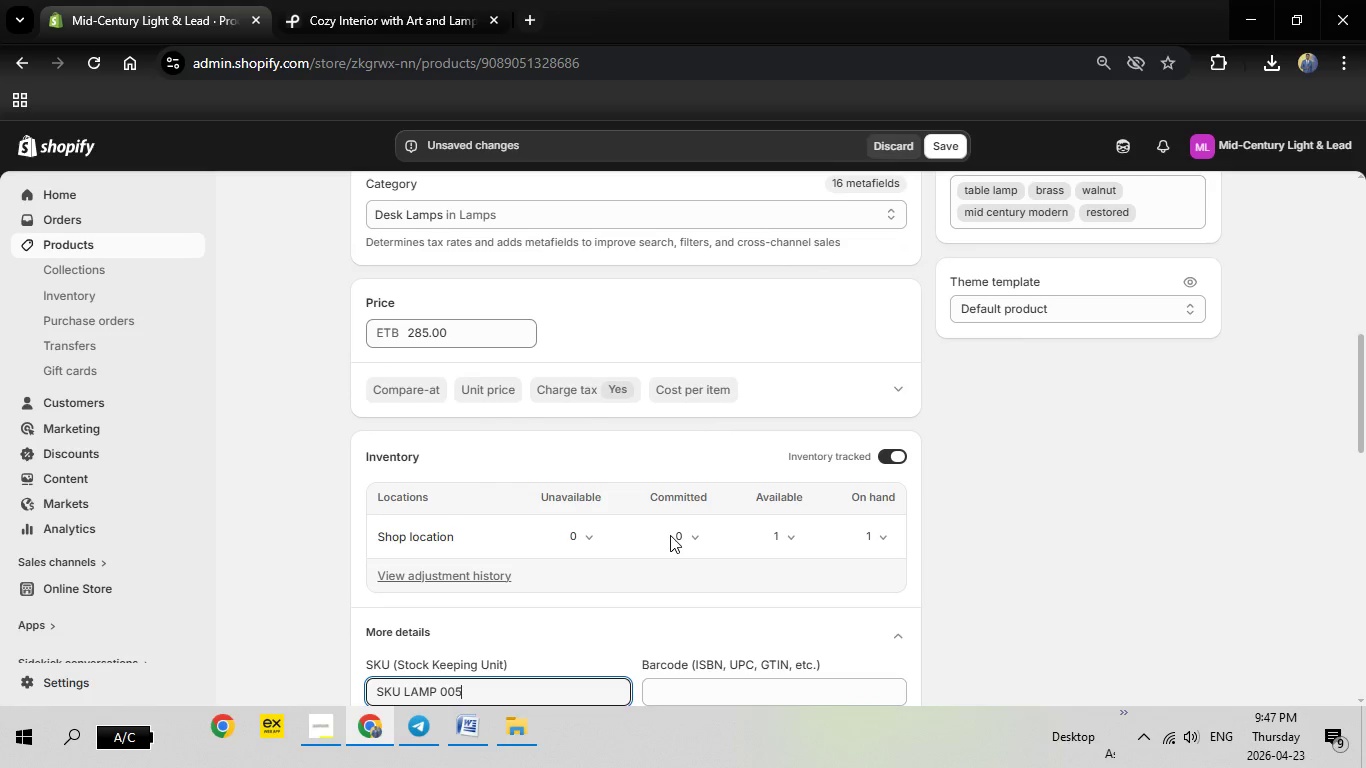 
scroll: coordinate [665, 569], scroll_direction: down, amount: 3.0
 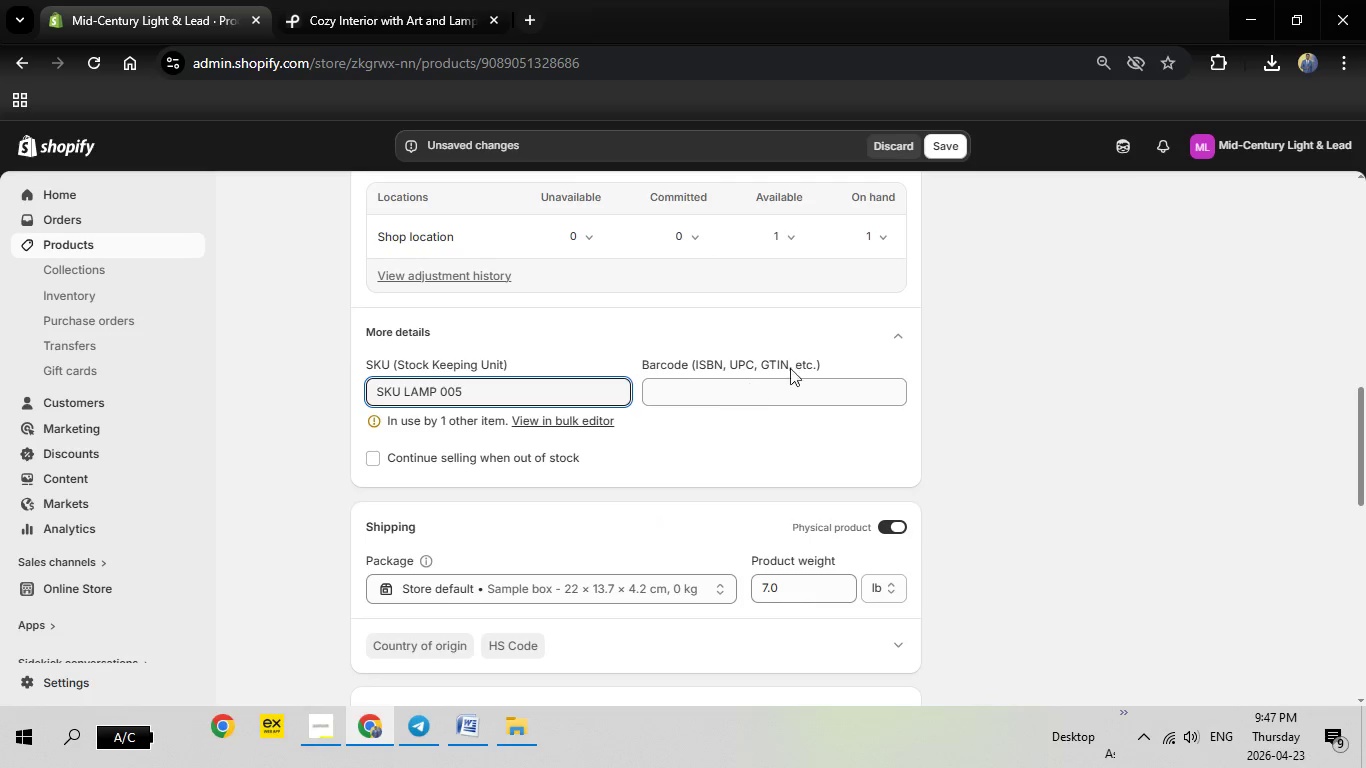 
left_click([458, 731])
 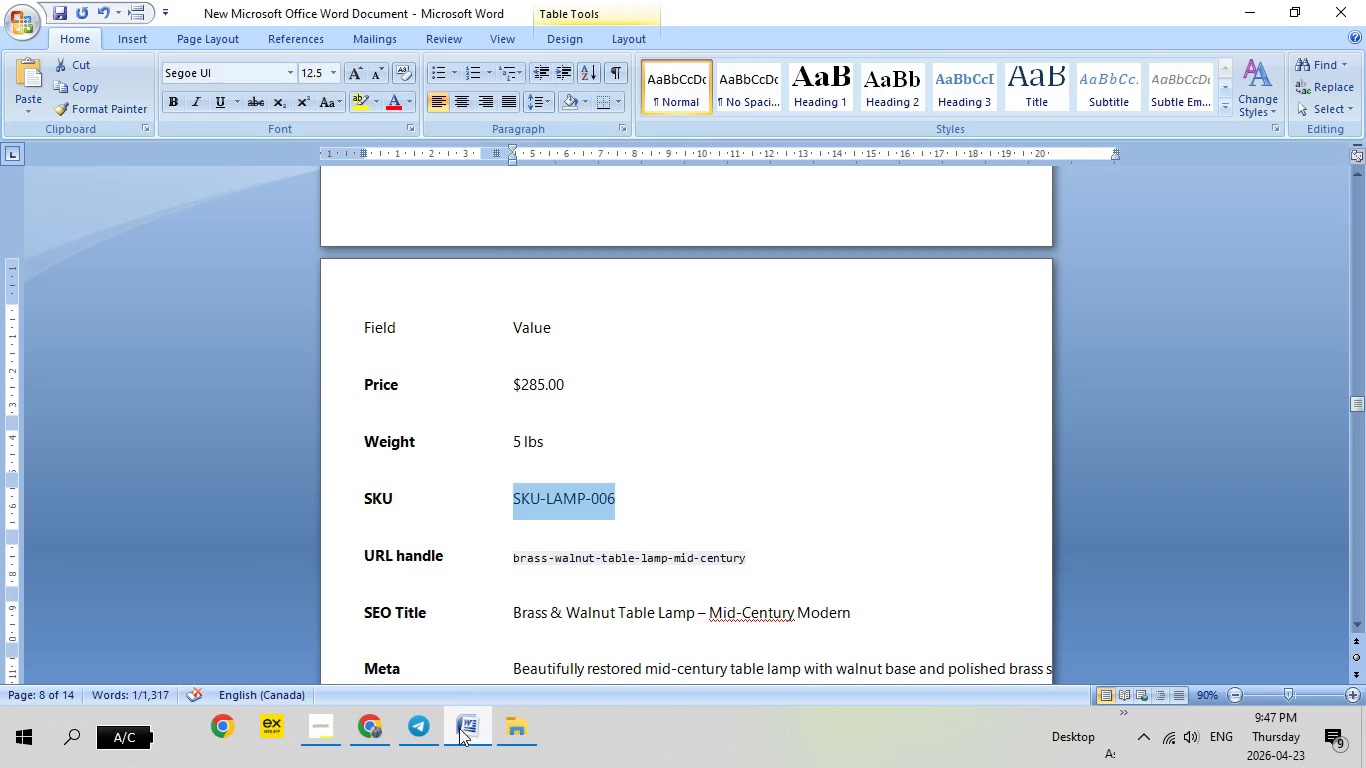 
left_click([459, 728])
 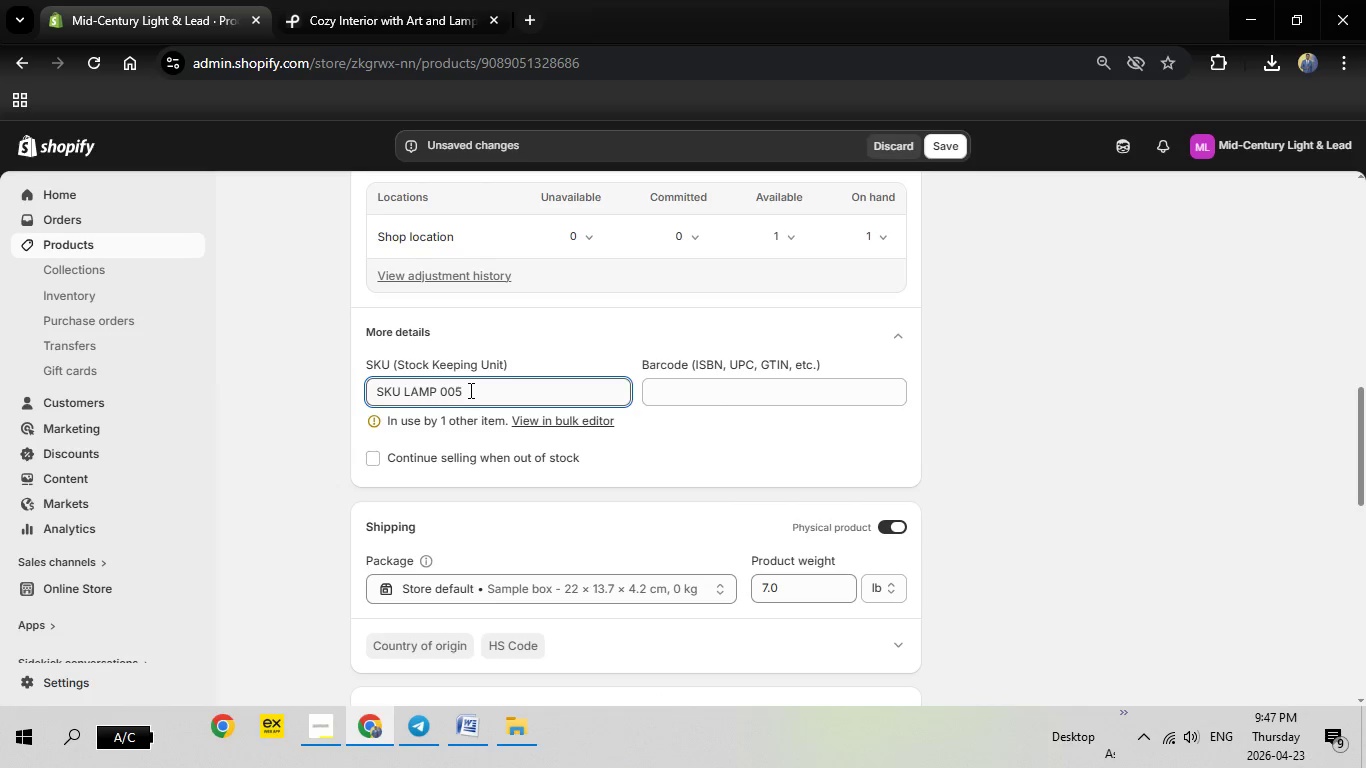 
left_click_drag(start_coordinate=[469, 390], to_coordinate=[341, 373])
 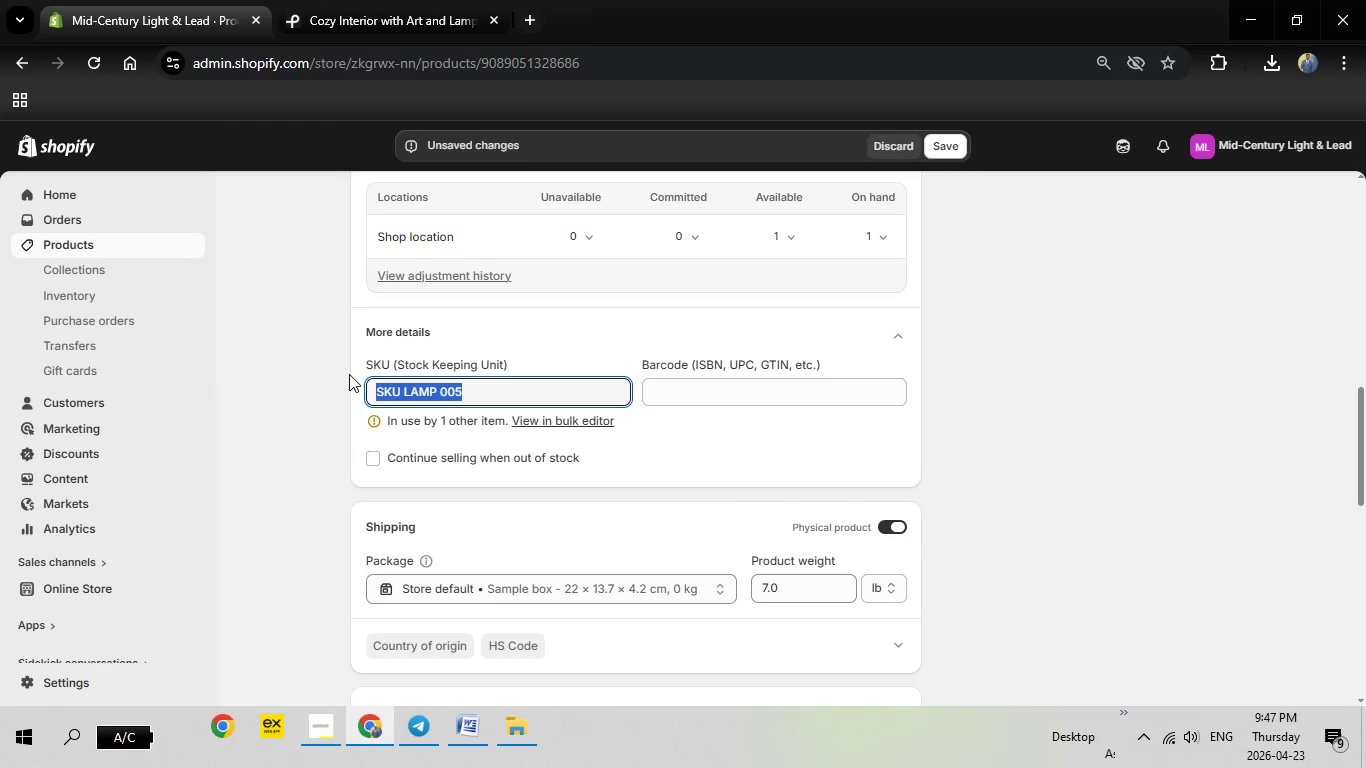 
key(Backspace)
 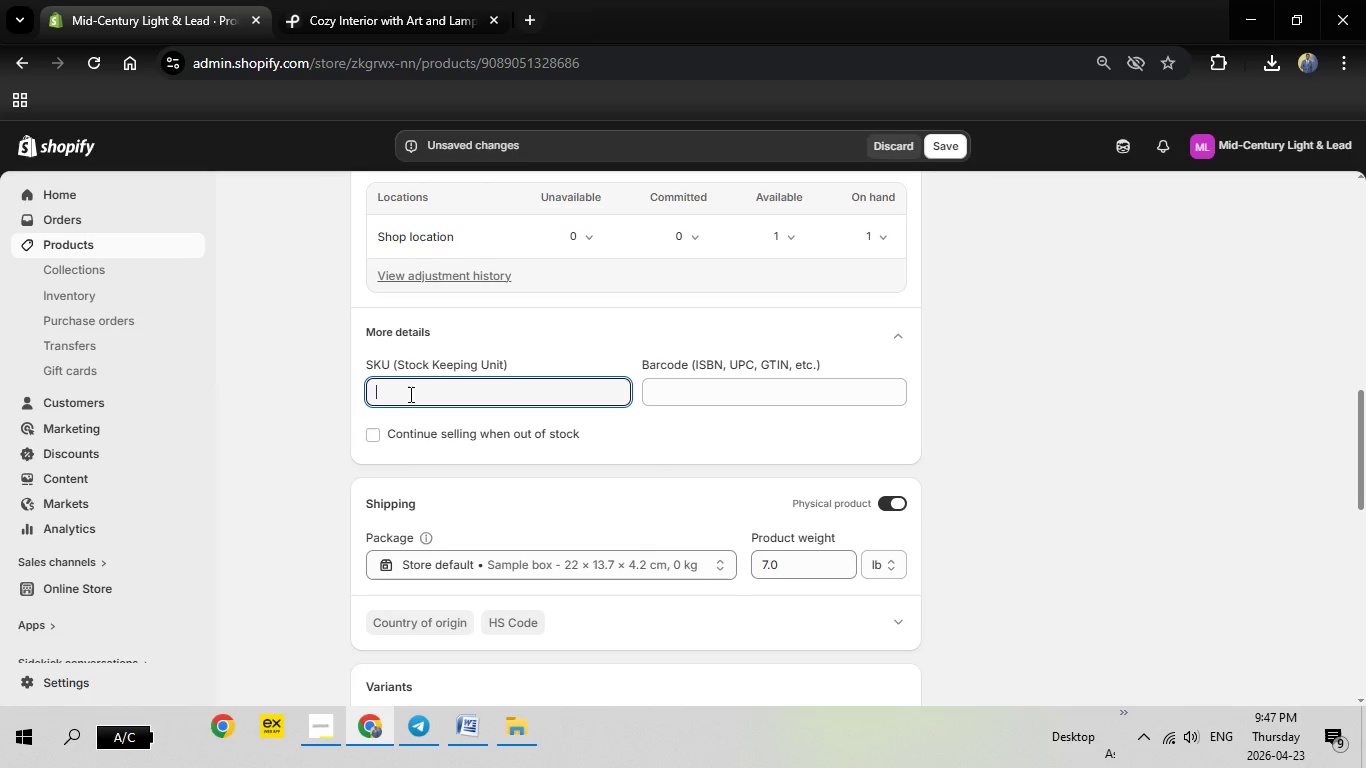 
right_click([409, 394])
 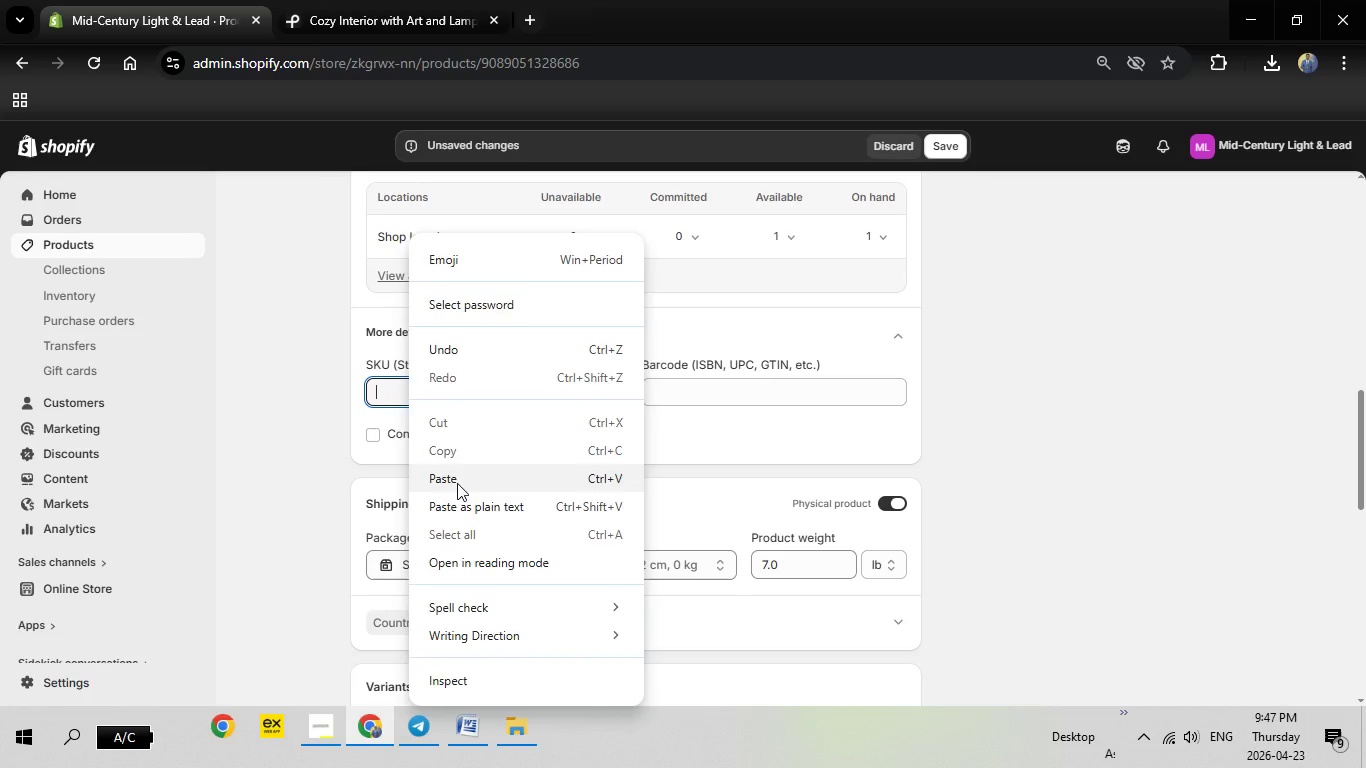 
left_click([457, 483])
 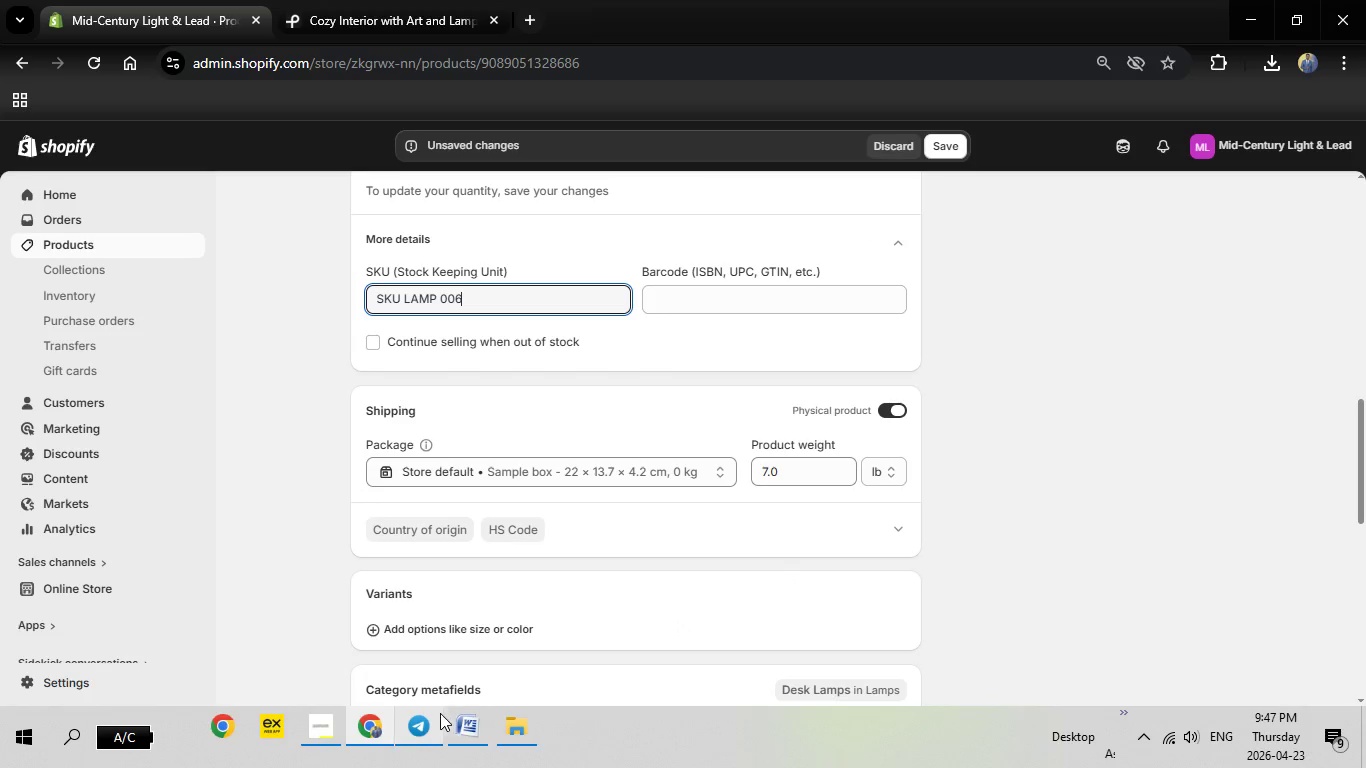 
left_click([463, 721])
 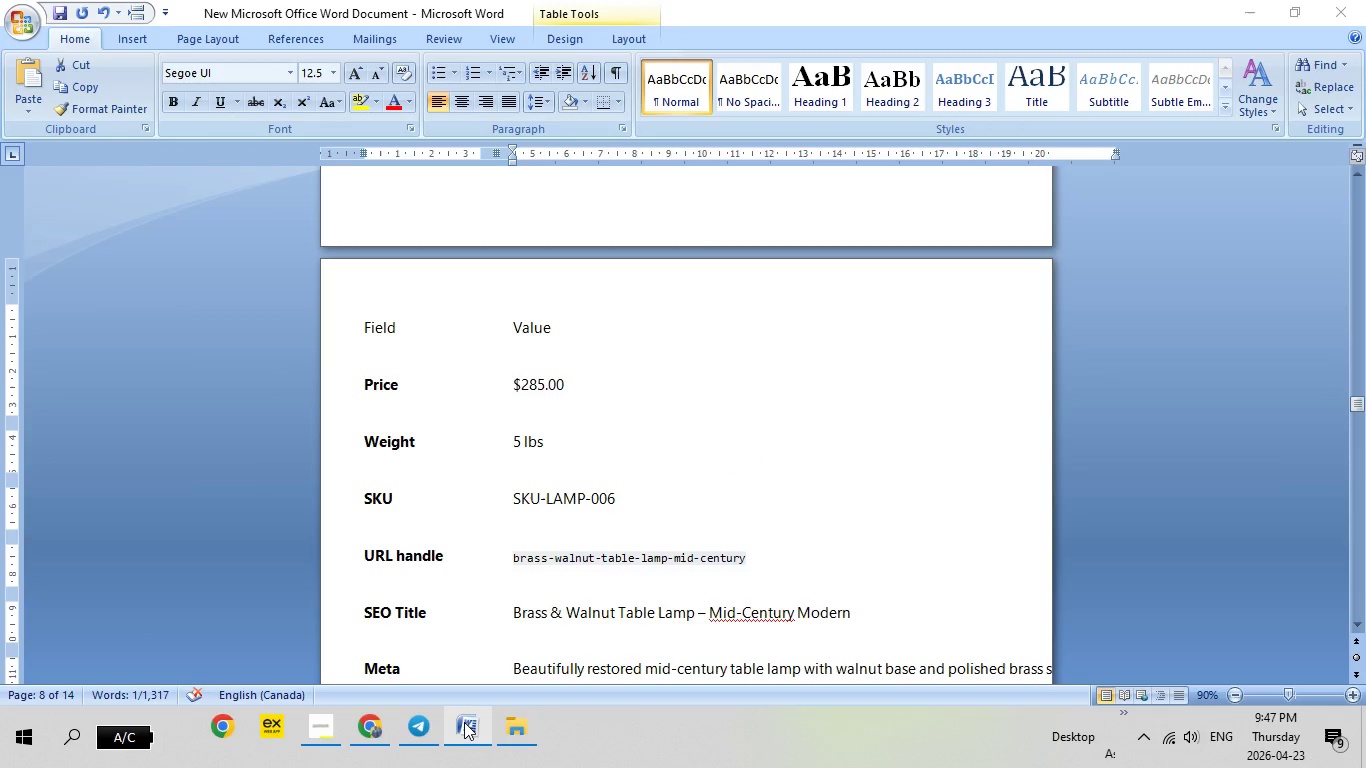 
left_click([464, 722])
 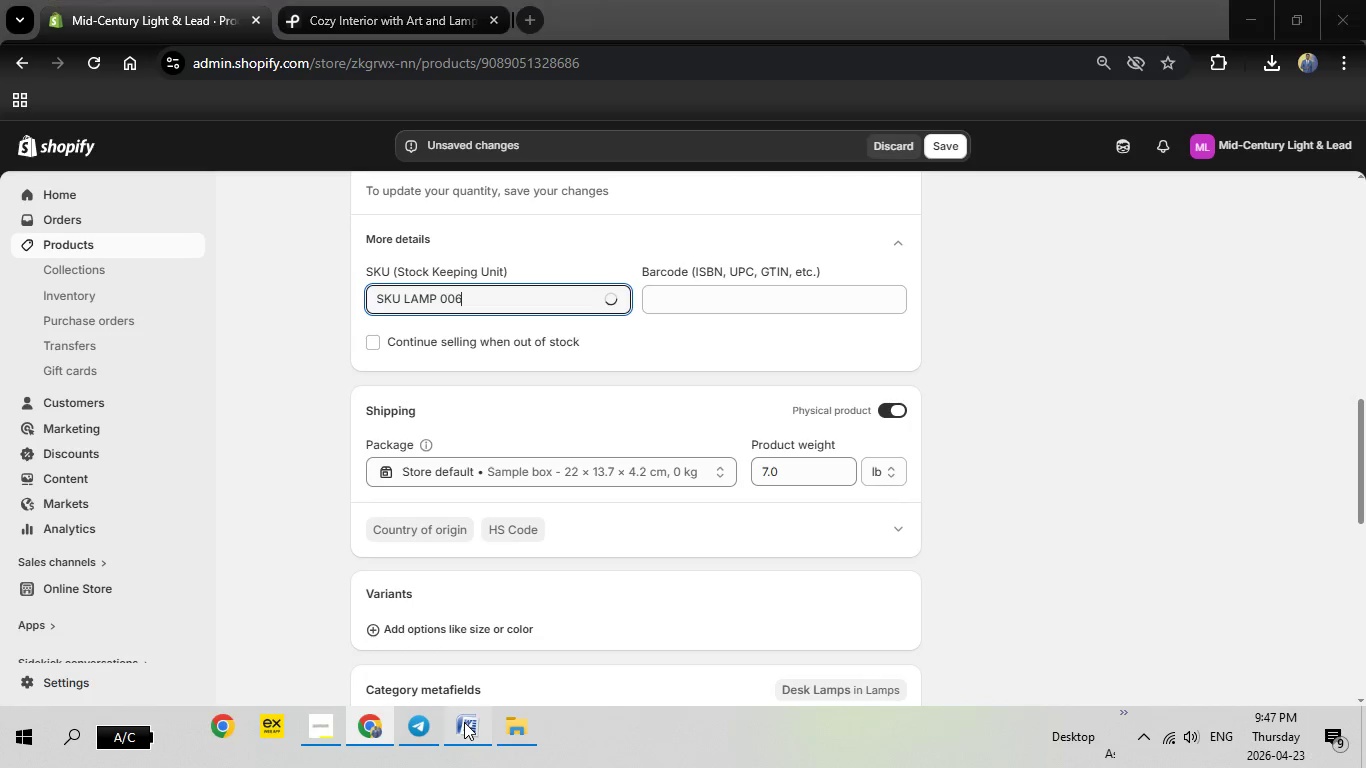 
left_click([464, 722])
 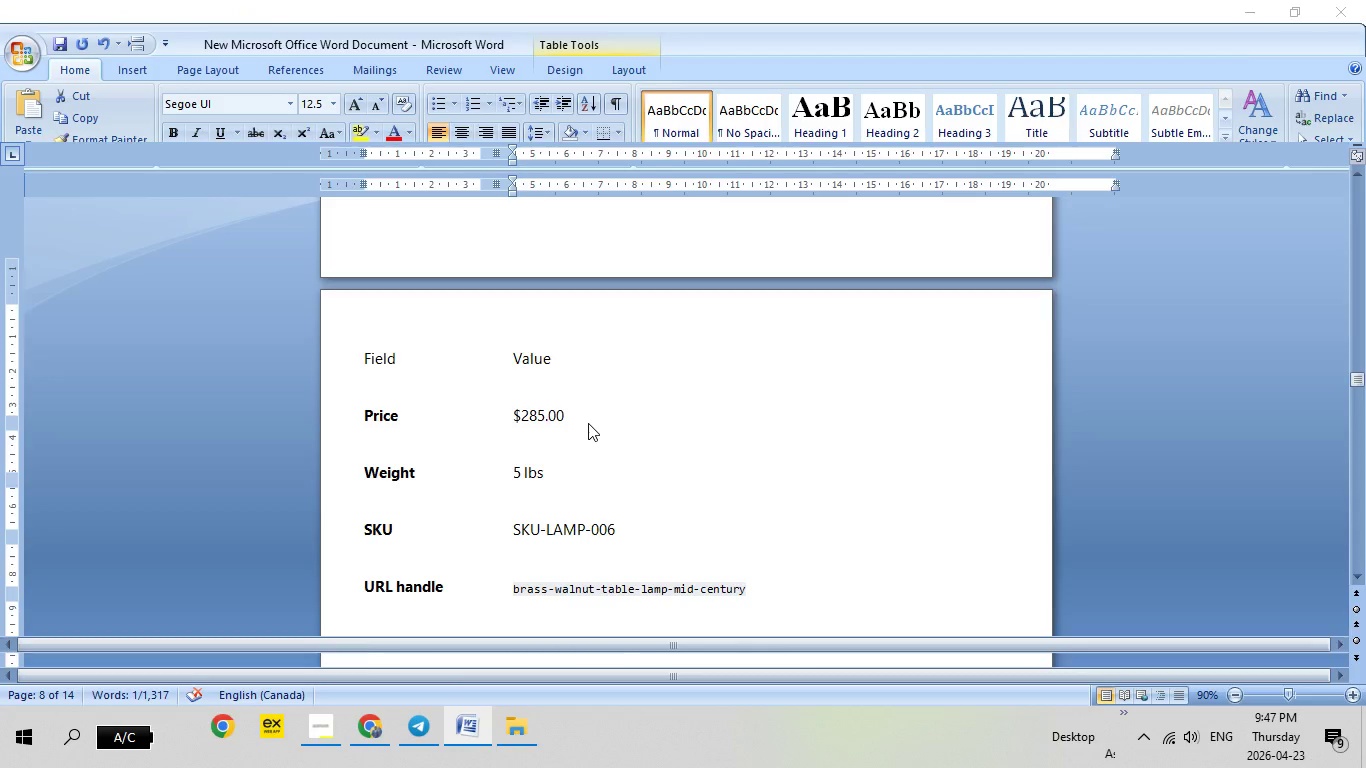 
scroll: coordinate [590, 427], scroll_direction: down, amount: 1.0
 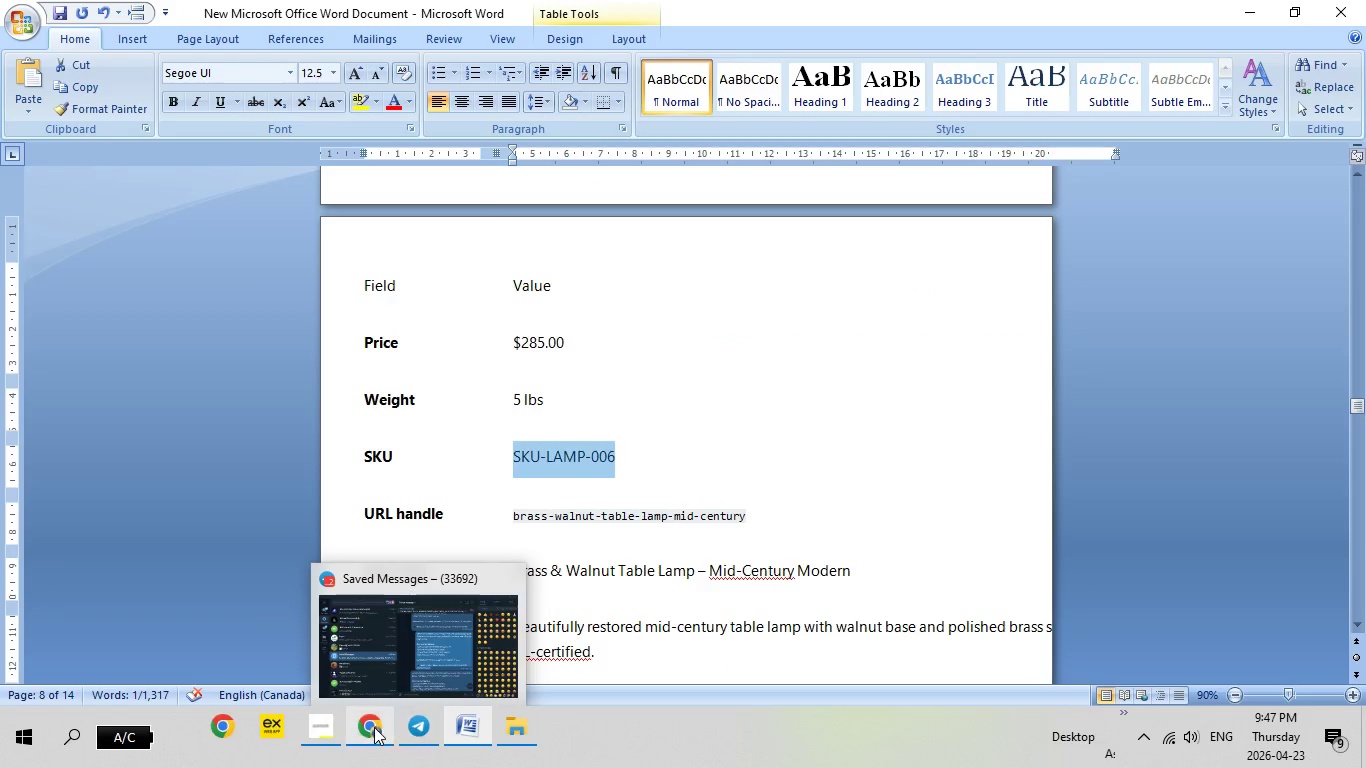 
left_click([374, 727])
 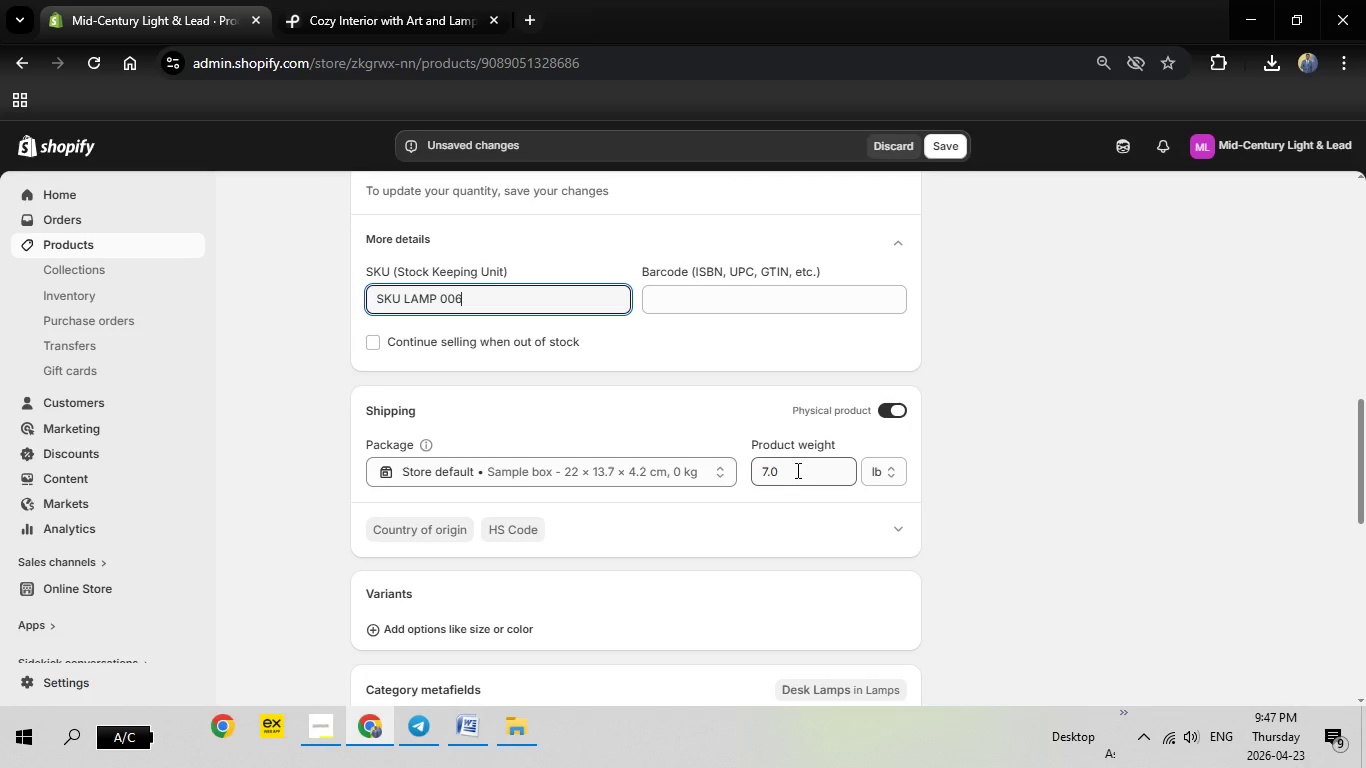 
left_click_drag(start_coordinate=[796, 470], to_coordinate=[743, 470])
 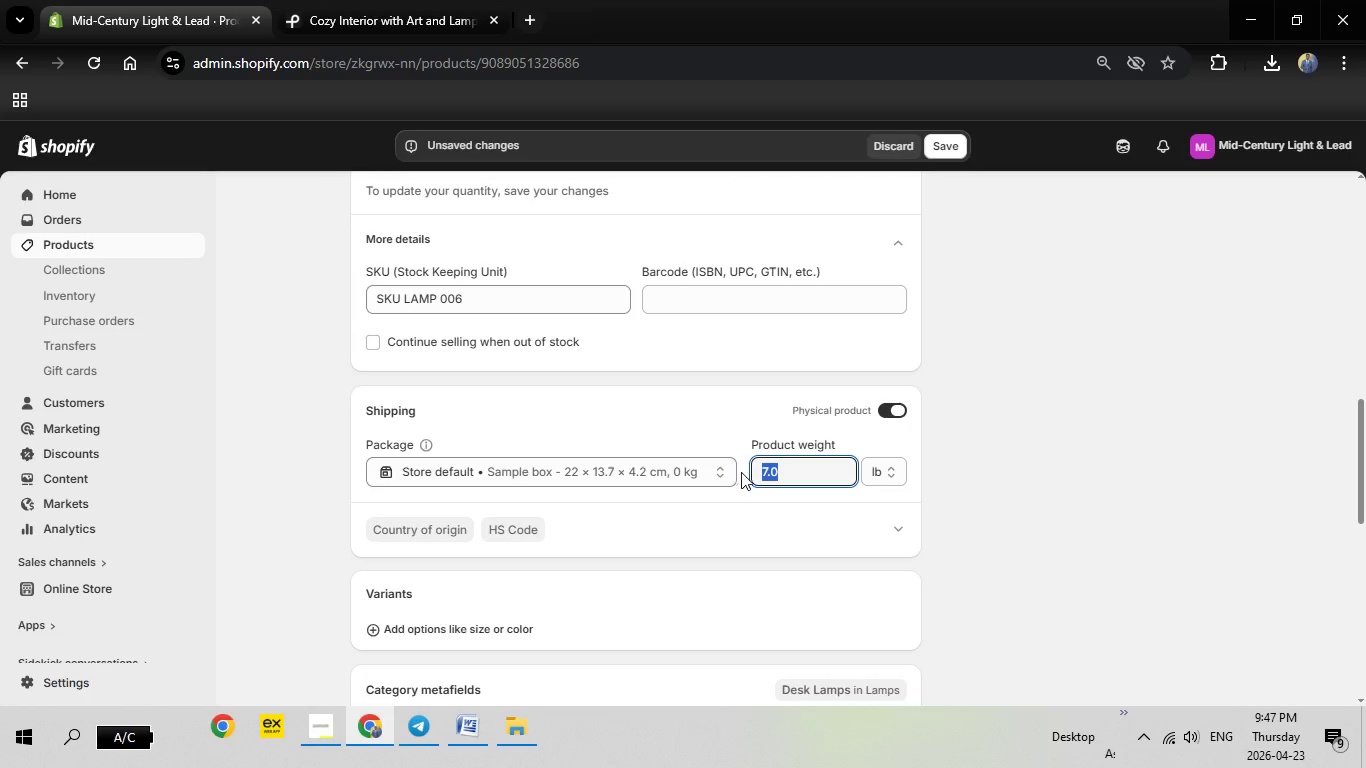 
key(5)
 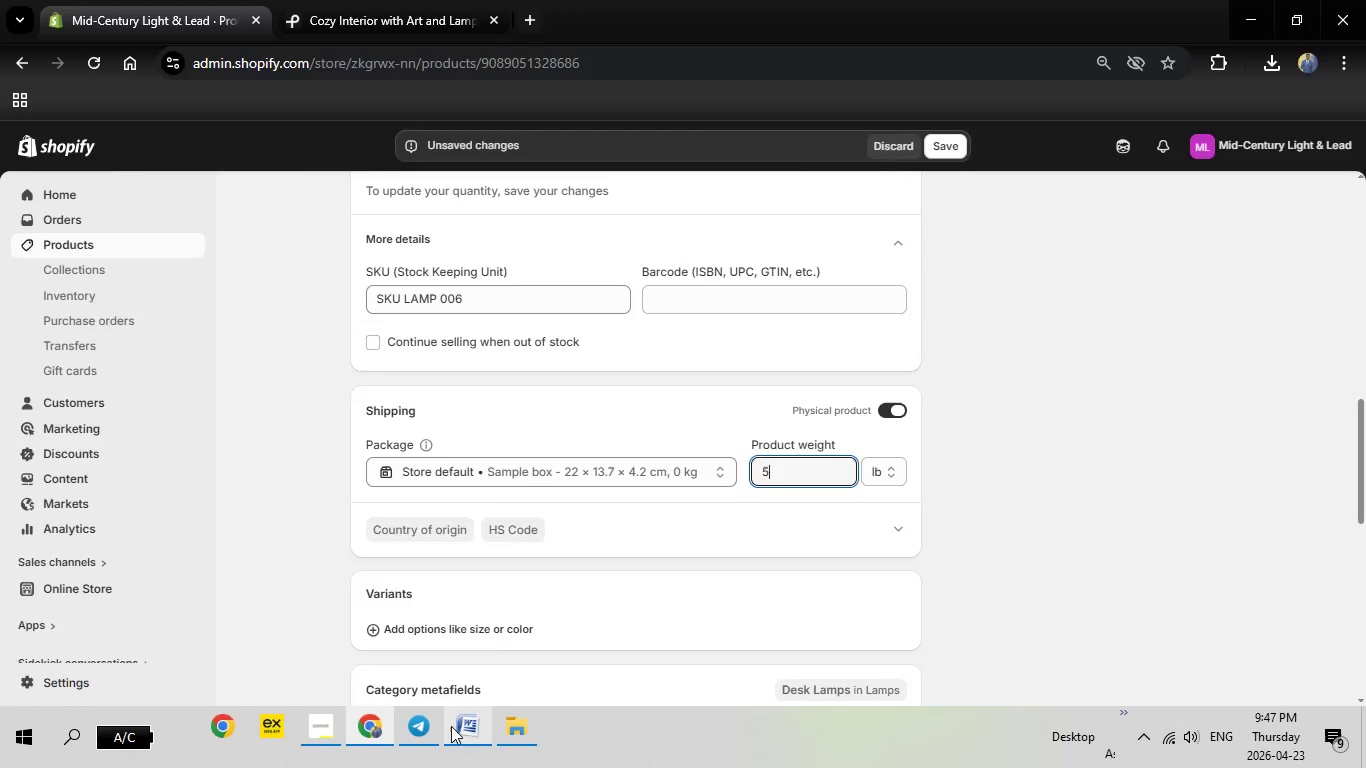 
left_click([451, 726])
 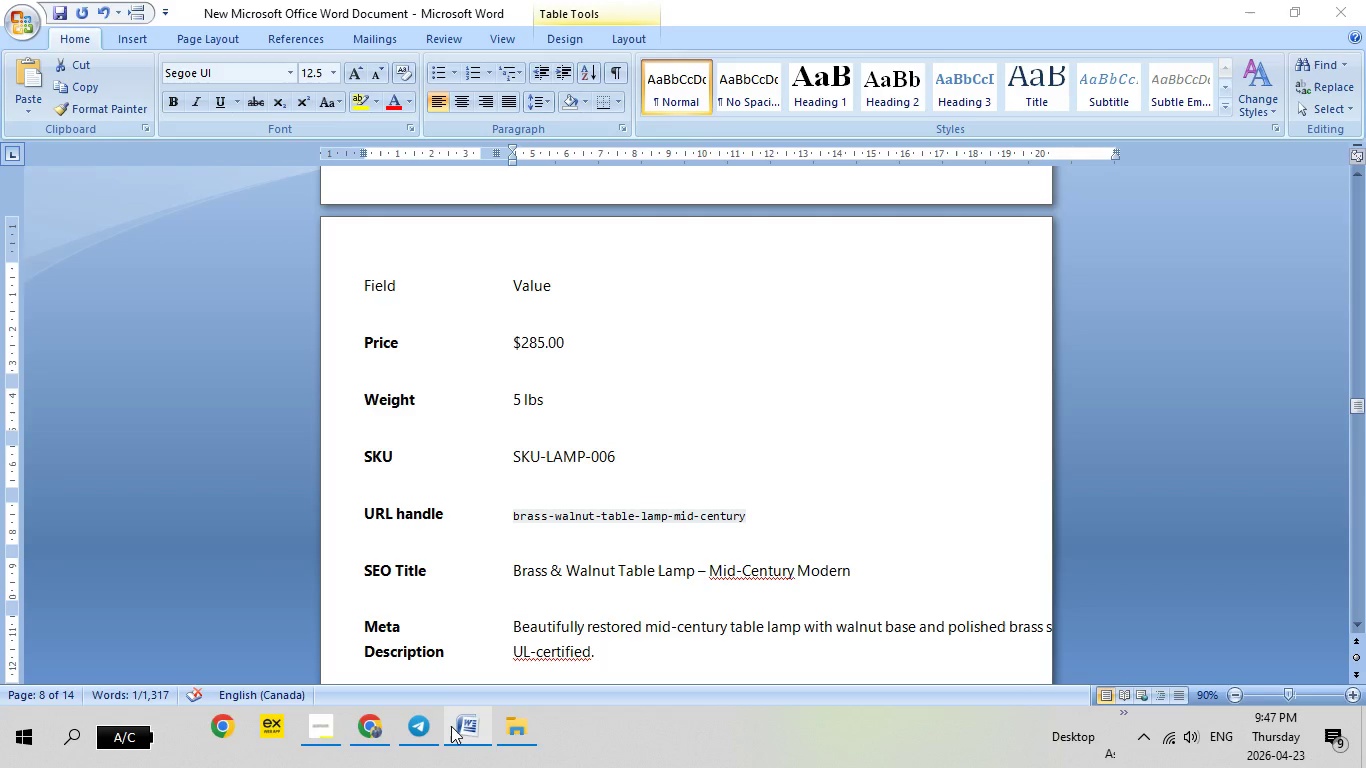 
left_click([451, 726])
 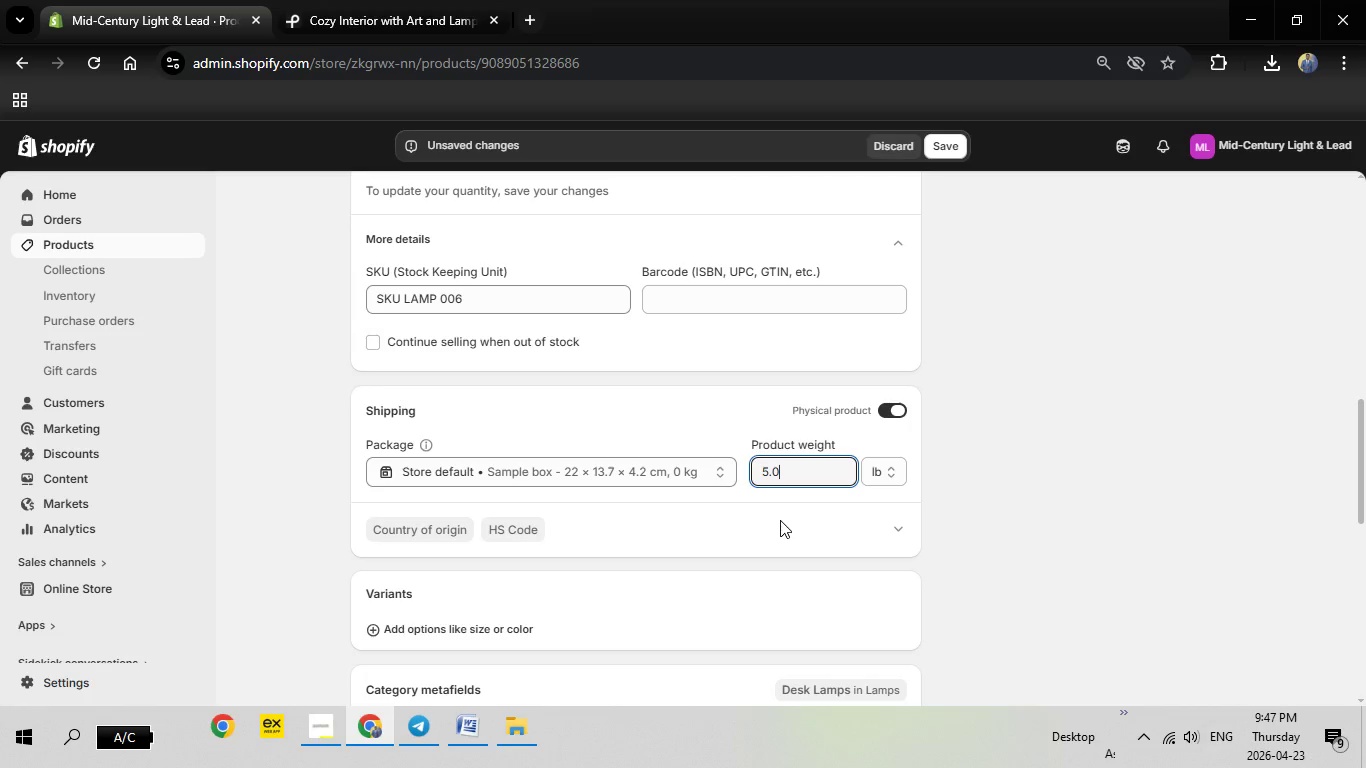 
scroll: coordinate [824, 510], scroll_direction: down, amount: 8.0
 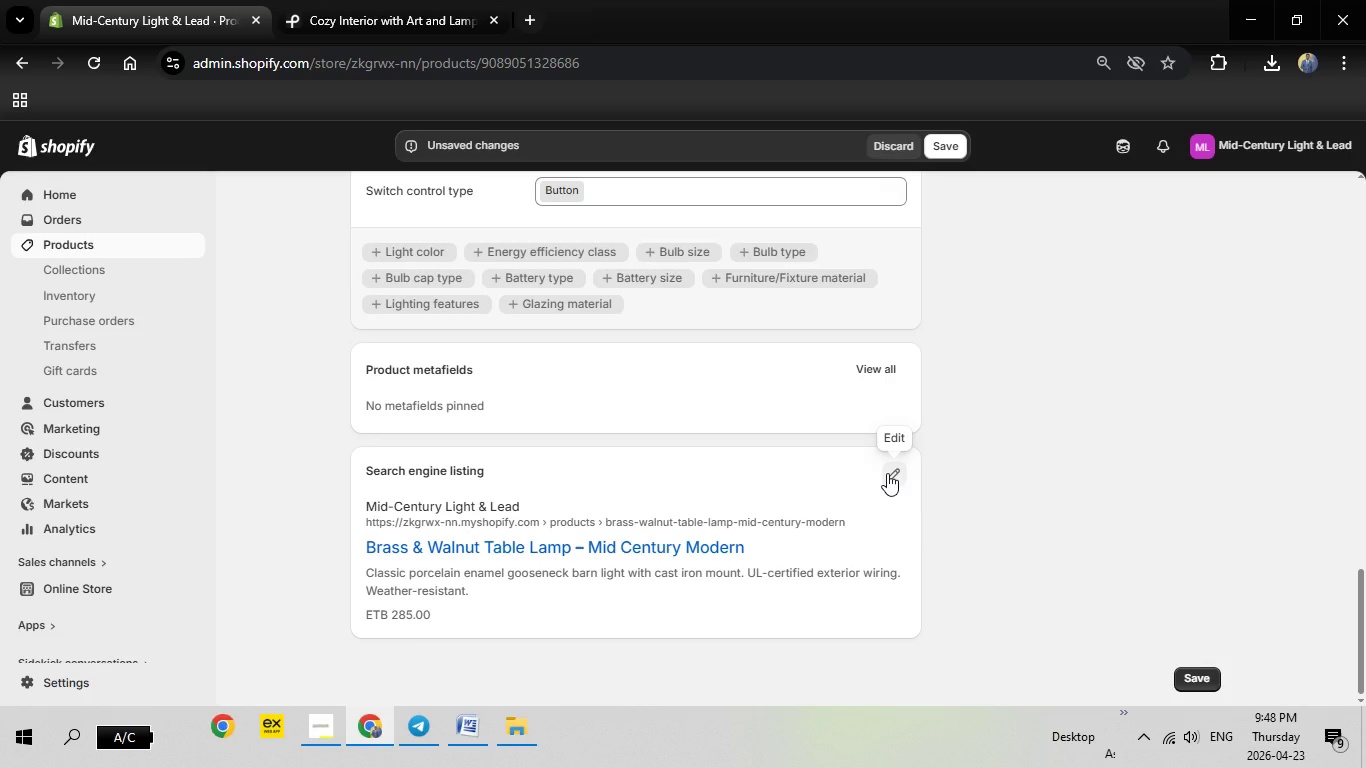 
left_click([887, 473])
 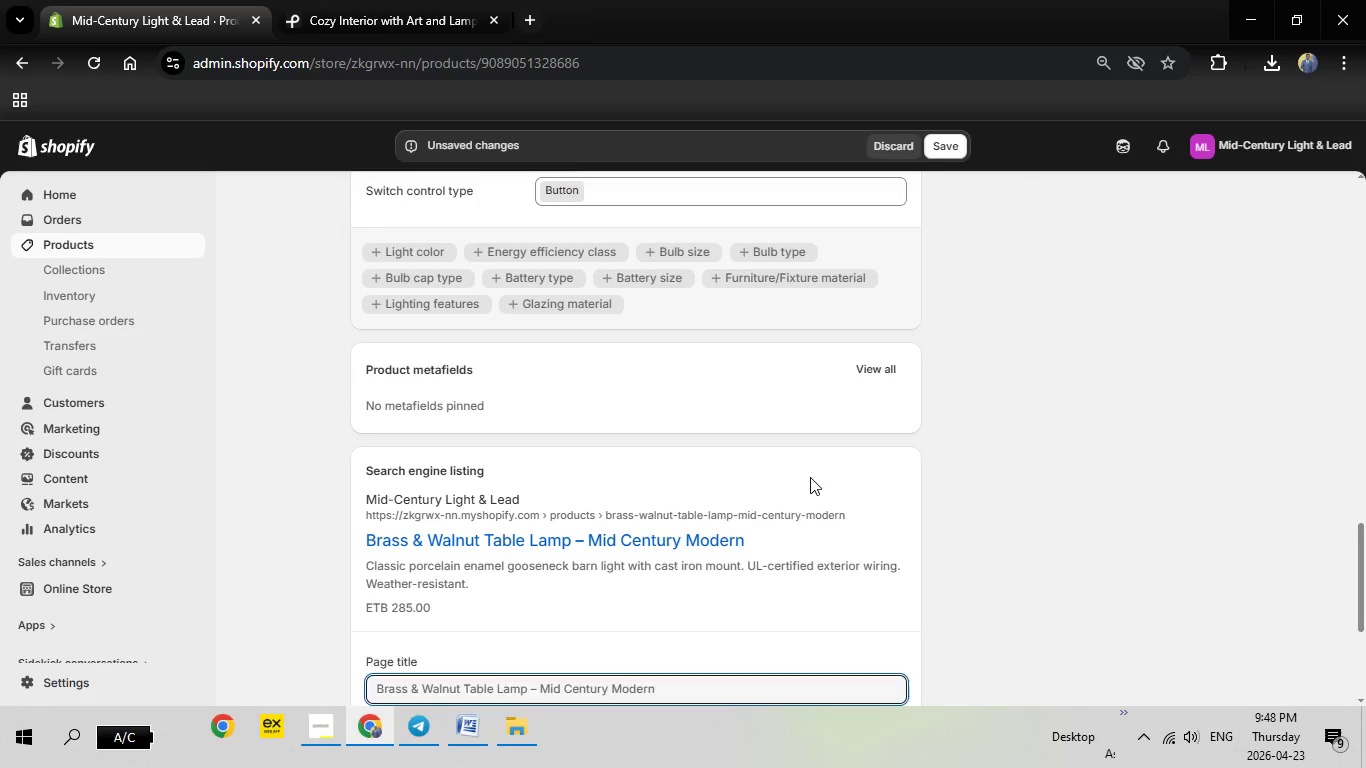 
scroll: coordinate [810, 477], scroll_direction: down, amount: 5.0
 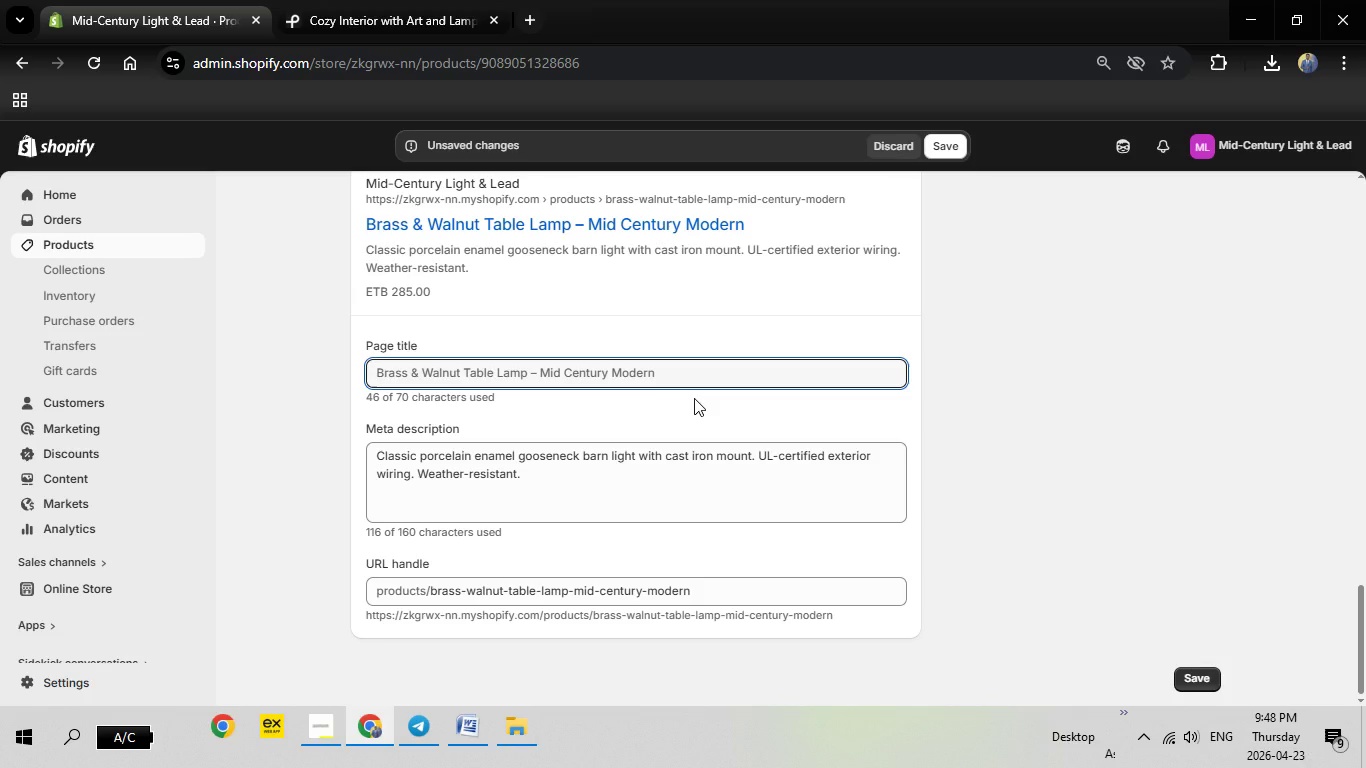 
wait(5.17)
 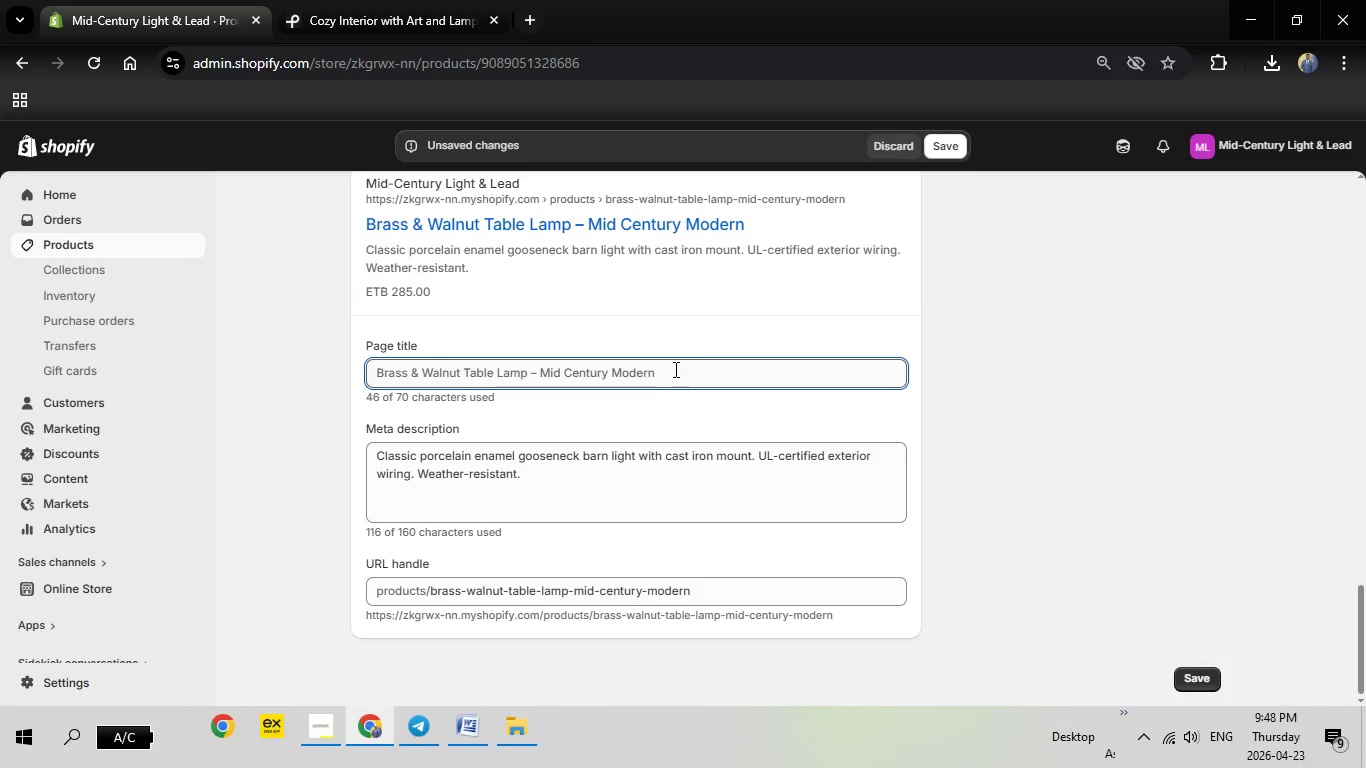 
left_click([669, 373])
 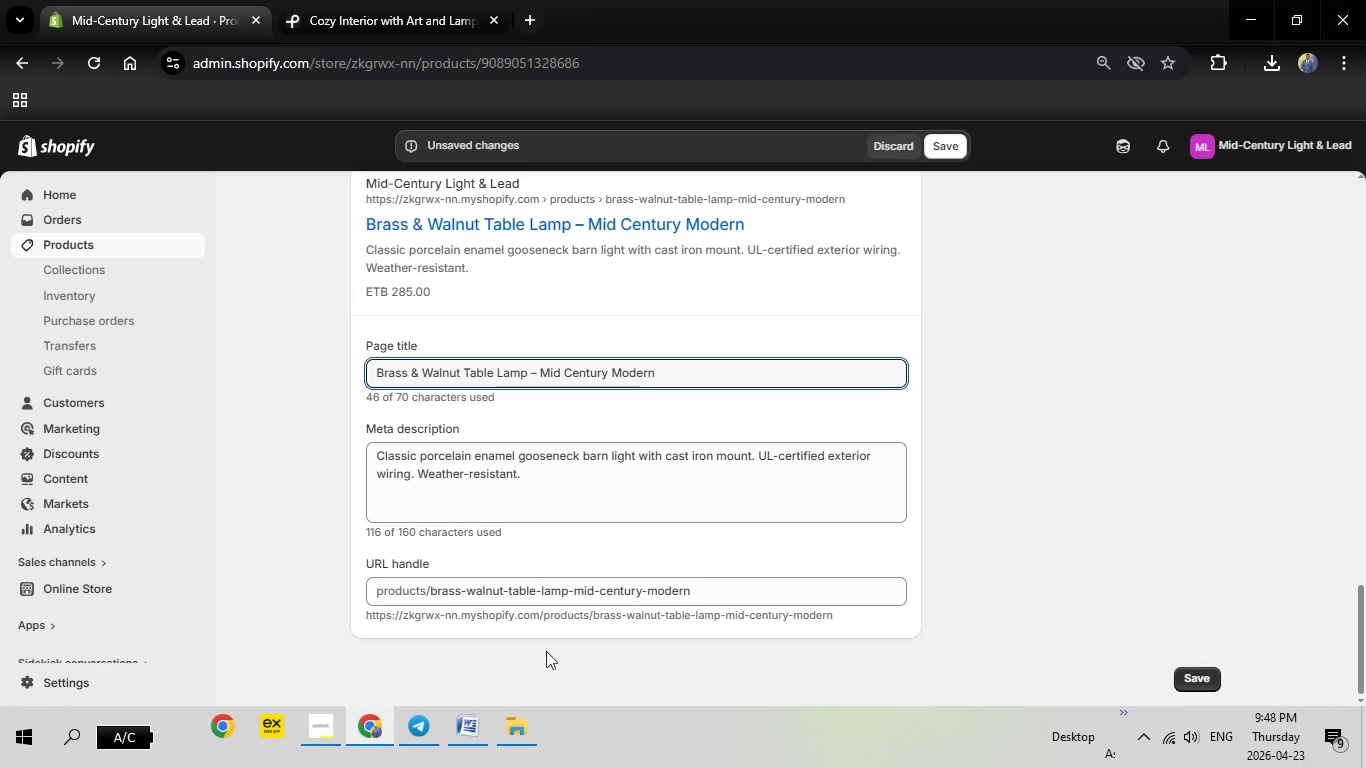 
left_click([471, 739])
 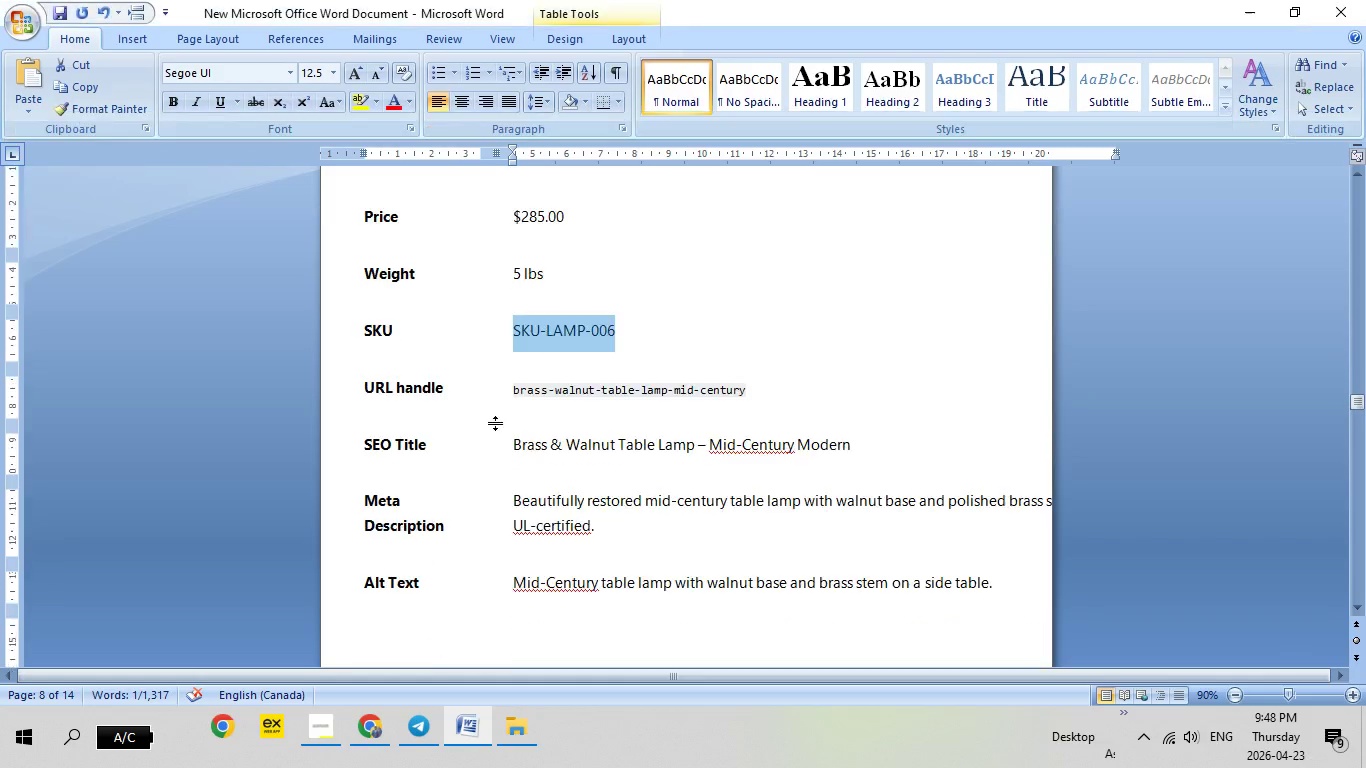 
scroll: coordinate [495, 423], scroll_direction: down, amount: 3.0
 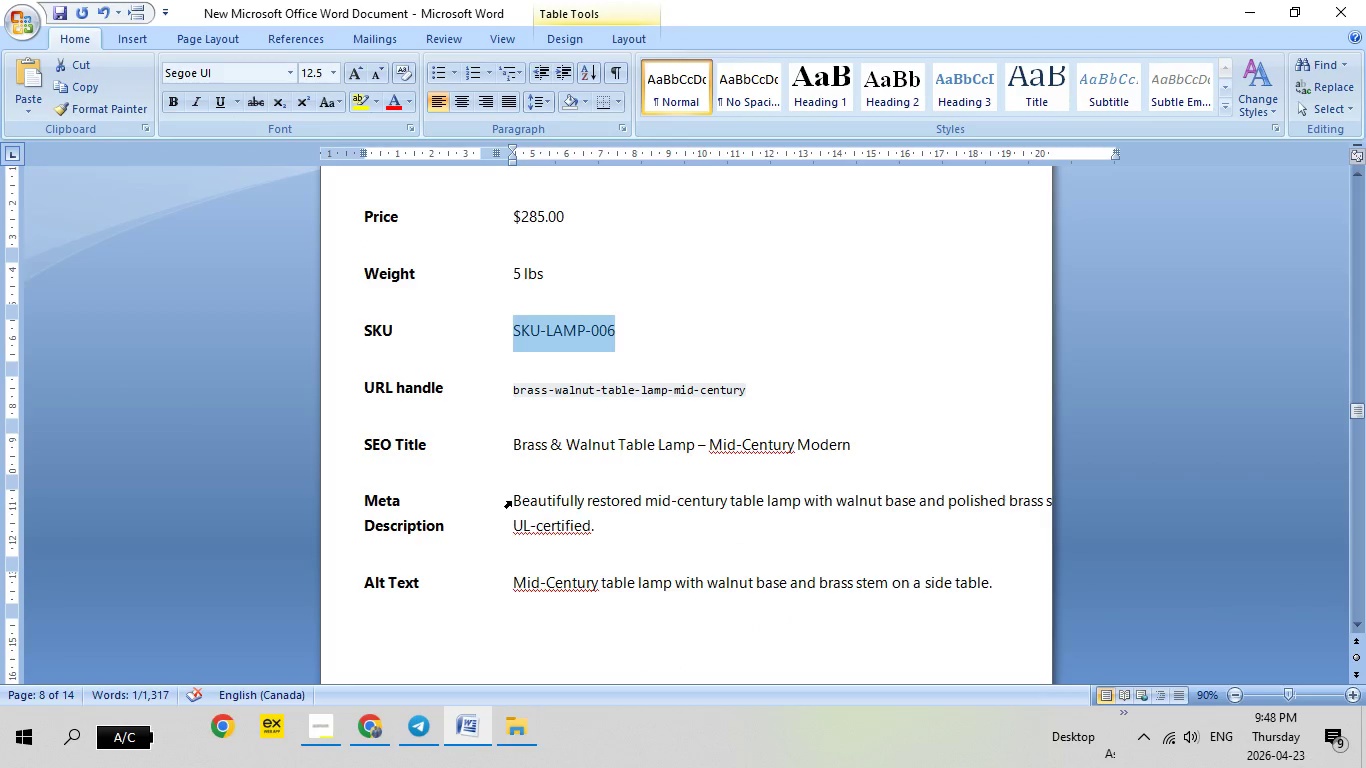 
left_click([511, 501])
 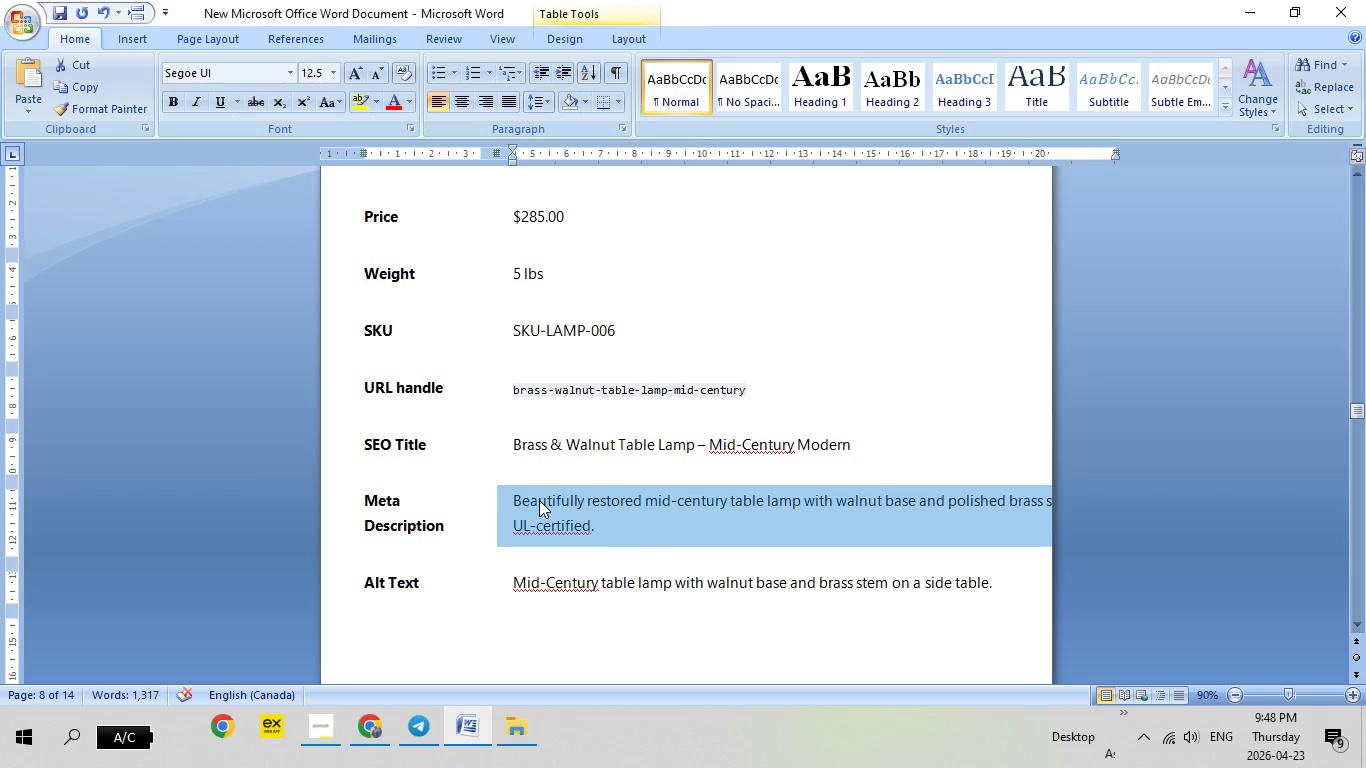 
right_click([539, 500])
 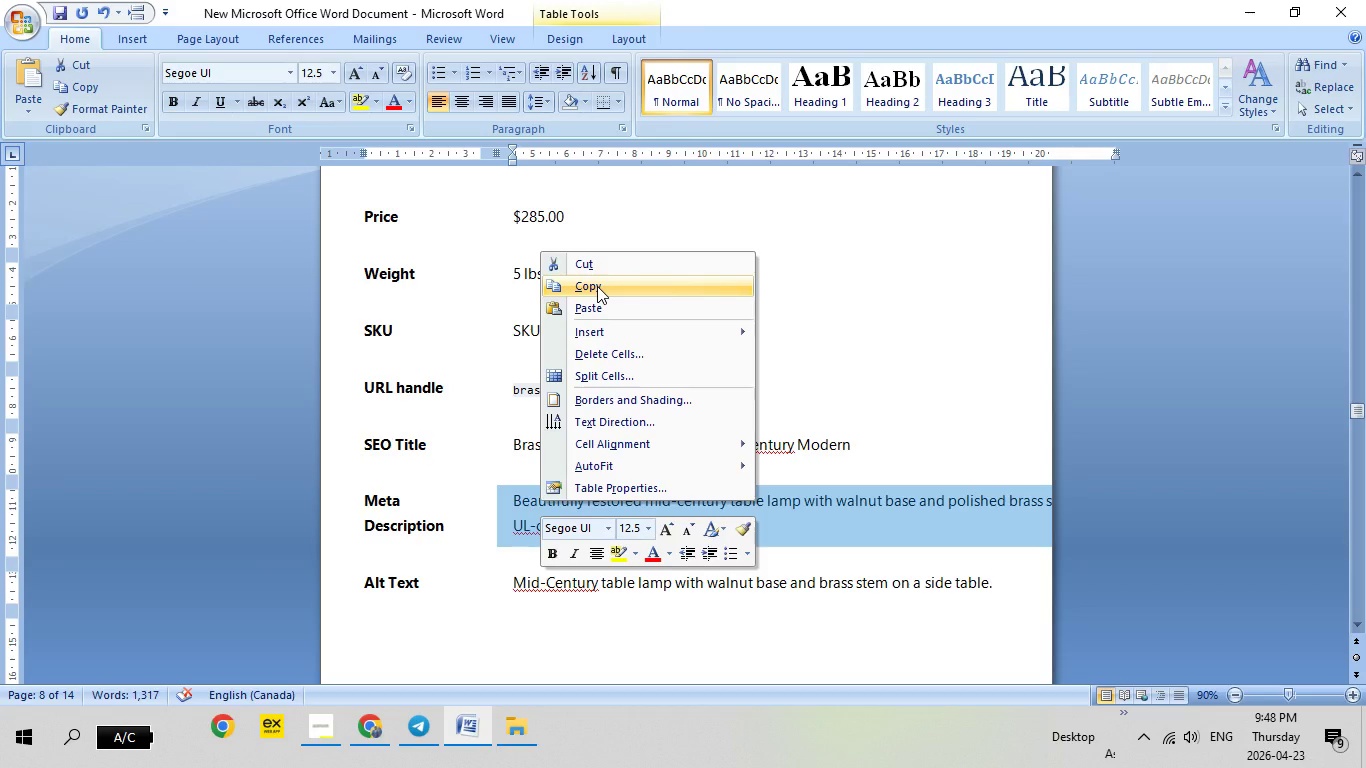 
left_click([597, 286])
 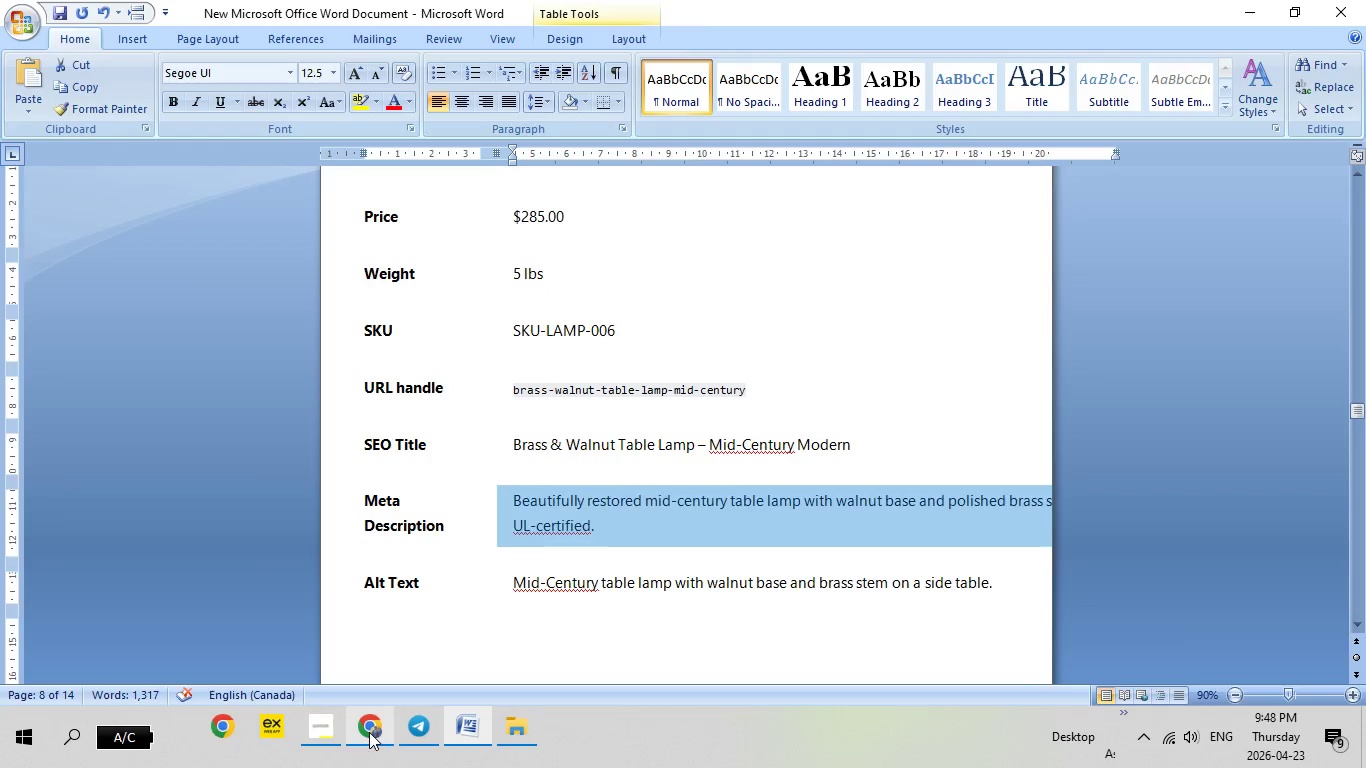 
left_click([369, 732])
 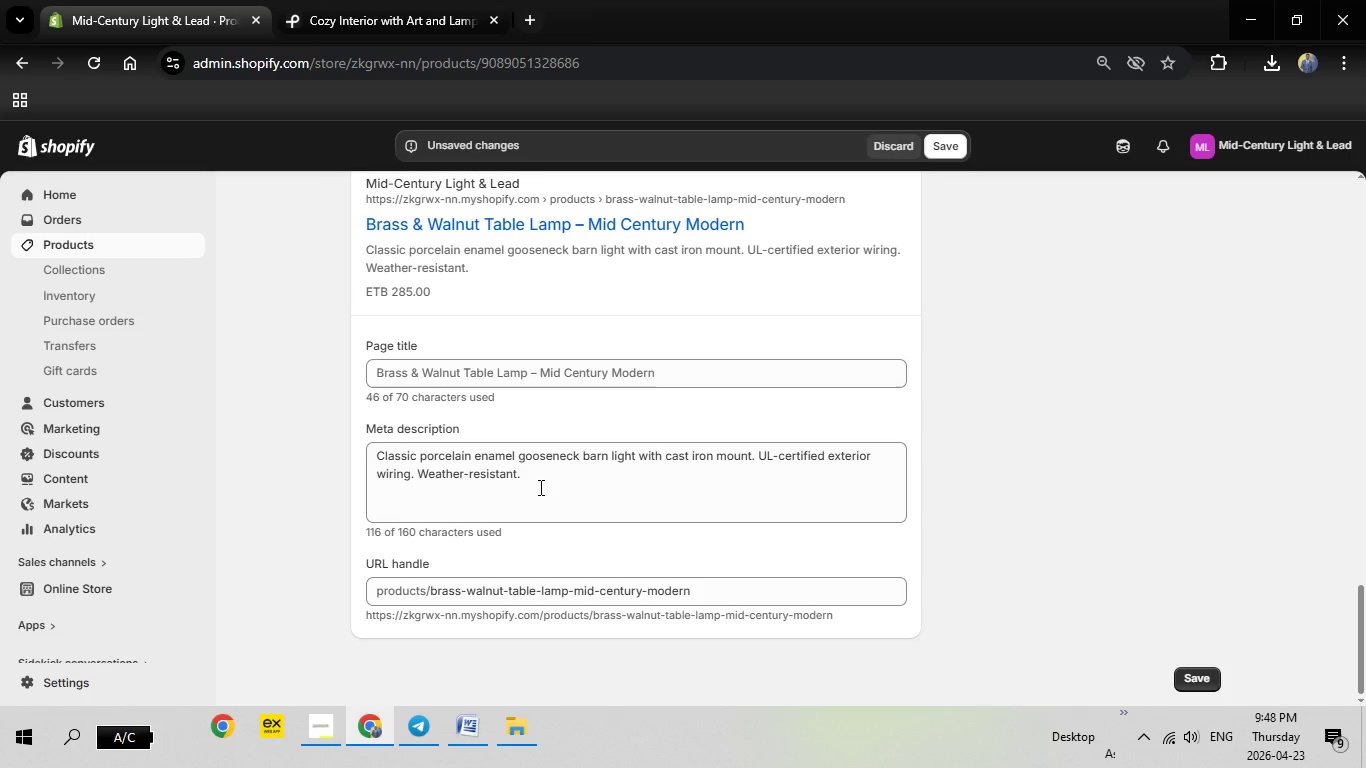 
left_click([539, 487])
 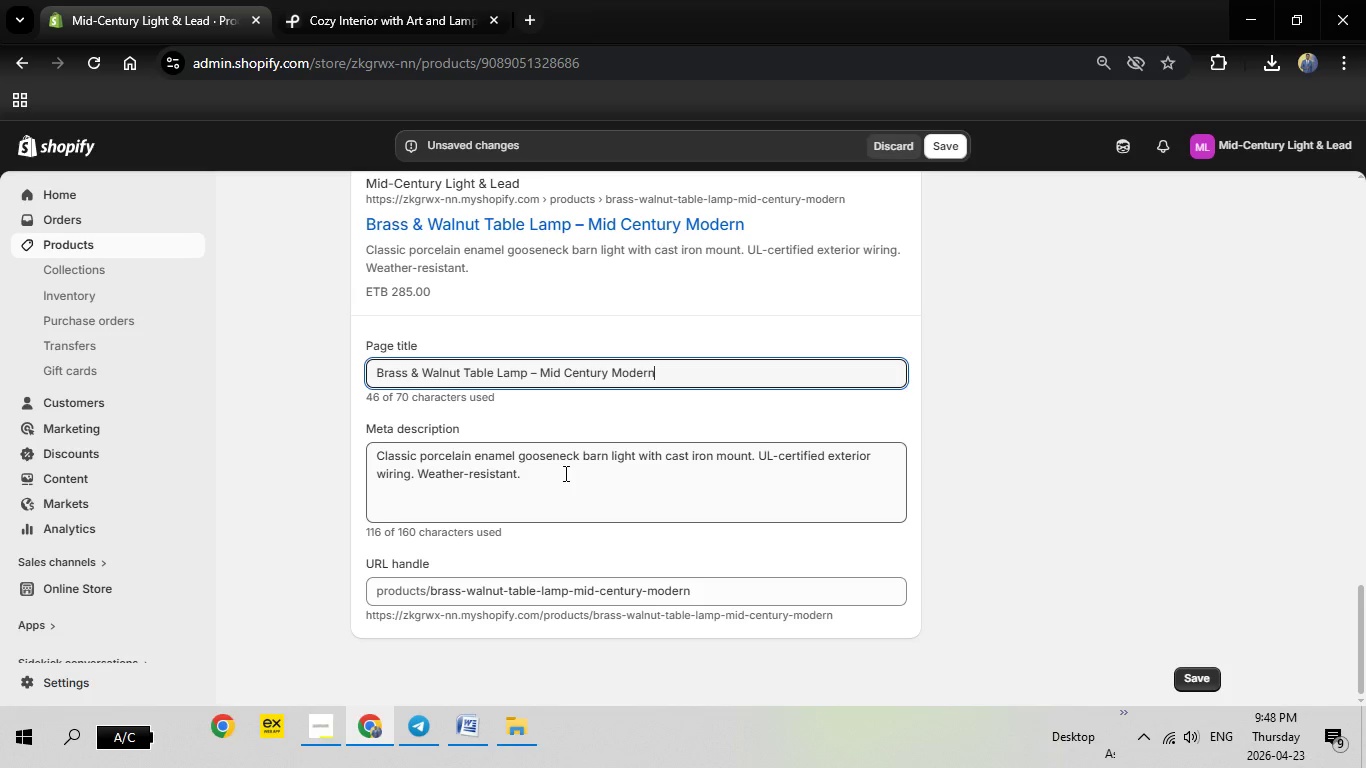 
left_click_drag(start_coordinate=[564, 473], to_coordinate=[365, 445])
 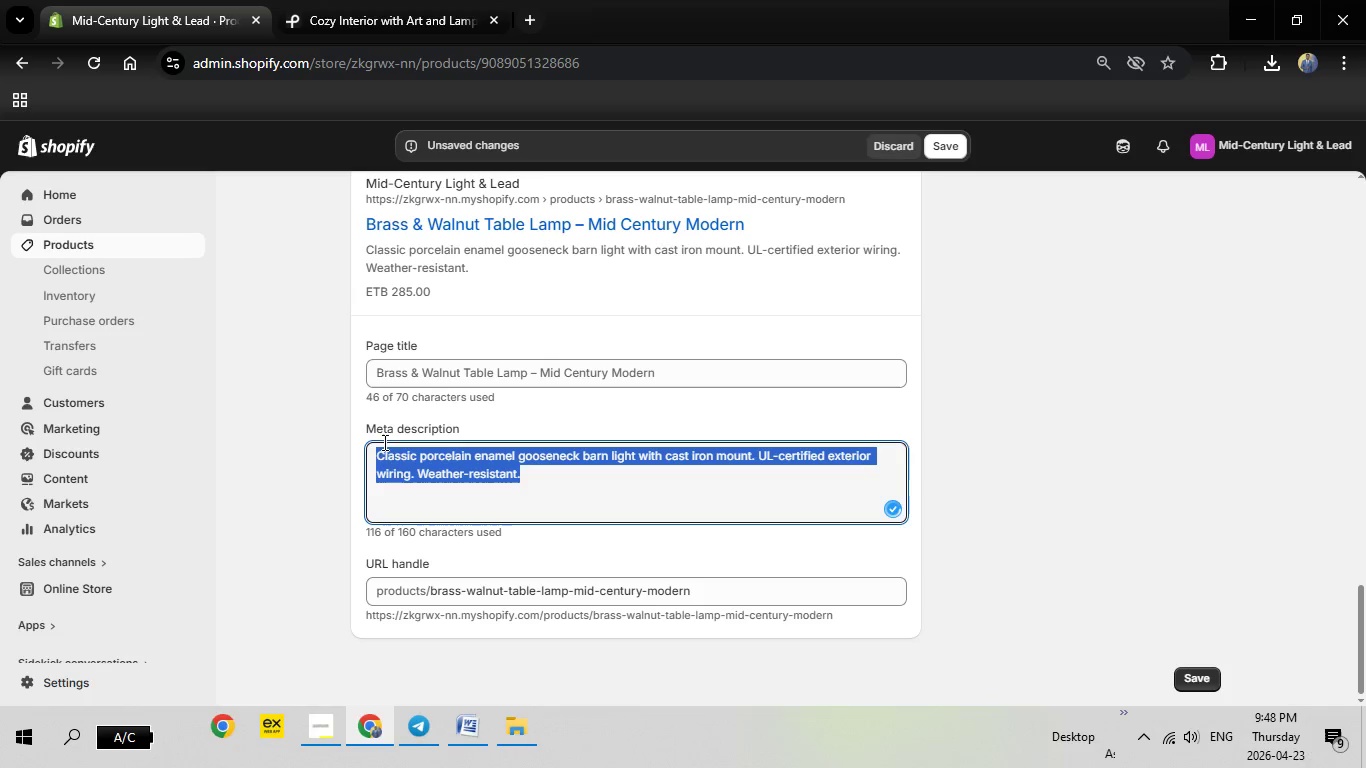 
key(Backspace)
 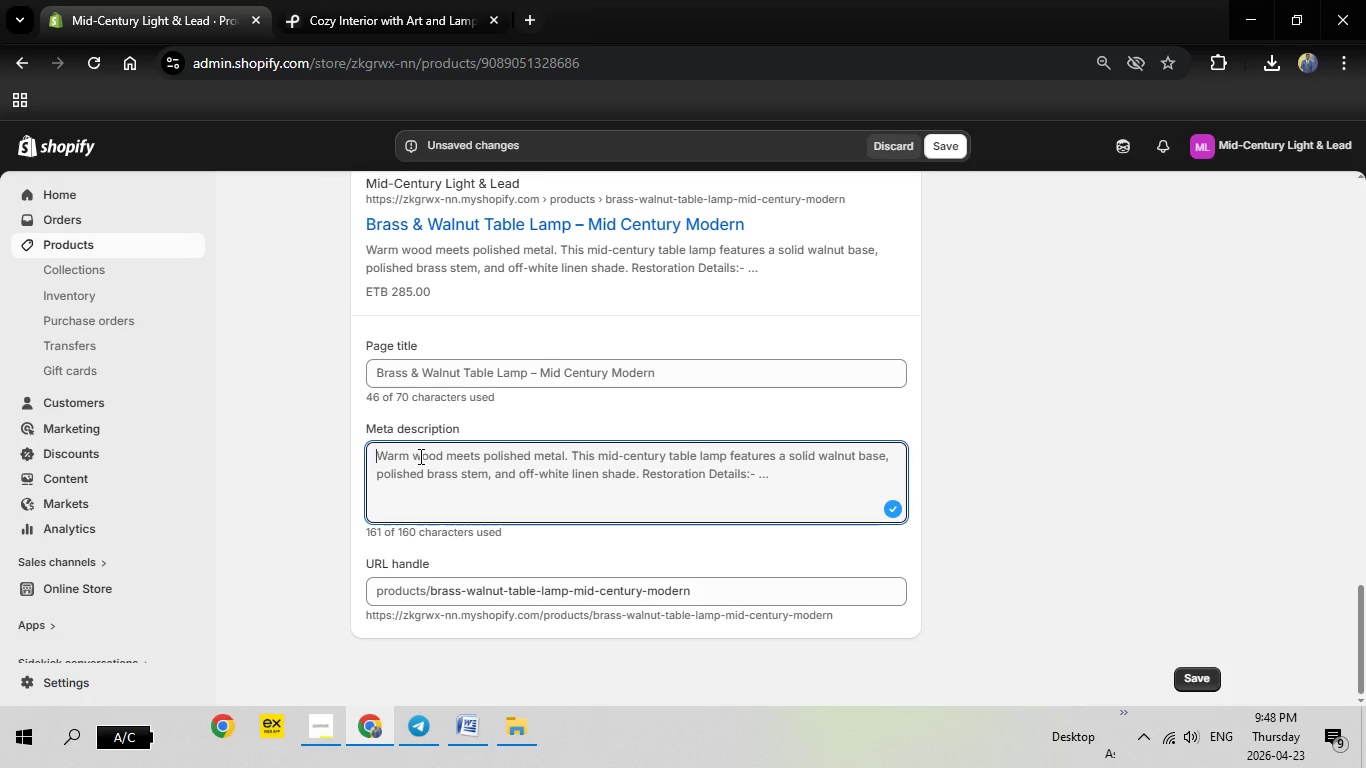 
right_click([419, 456])
 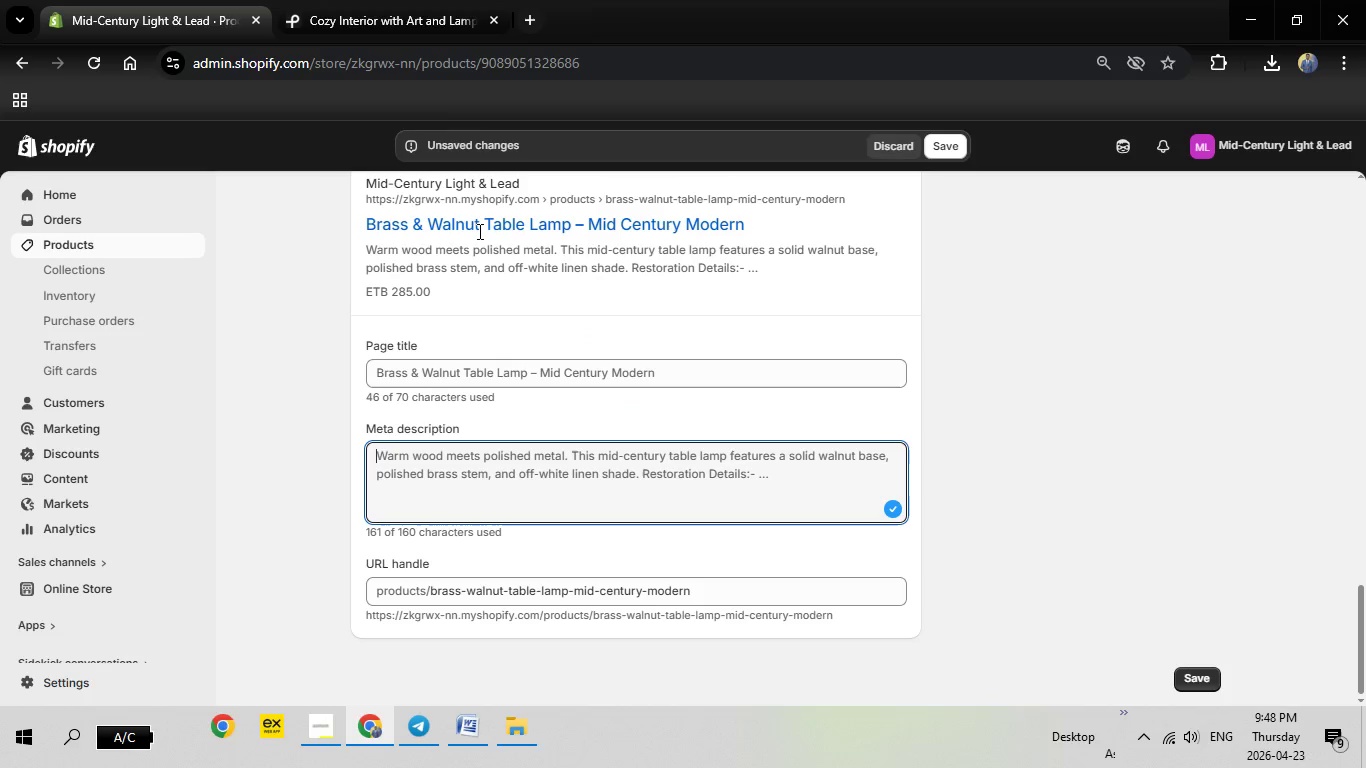 
left_click([478, 231])
 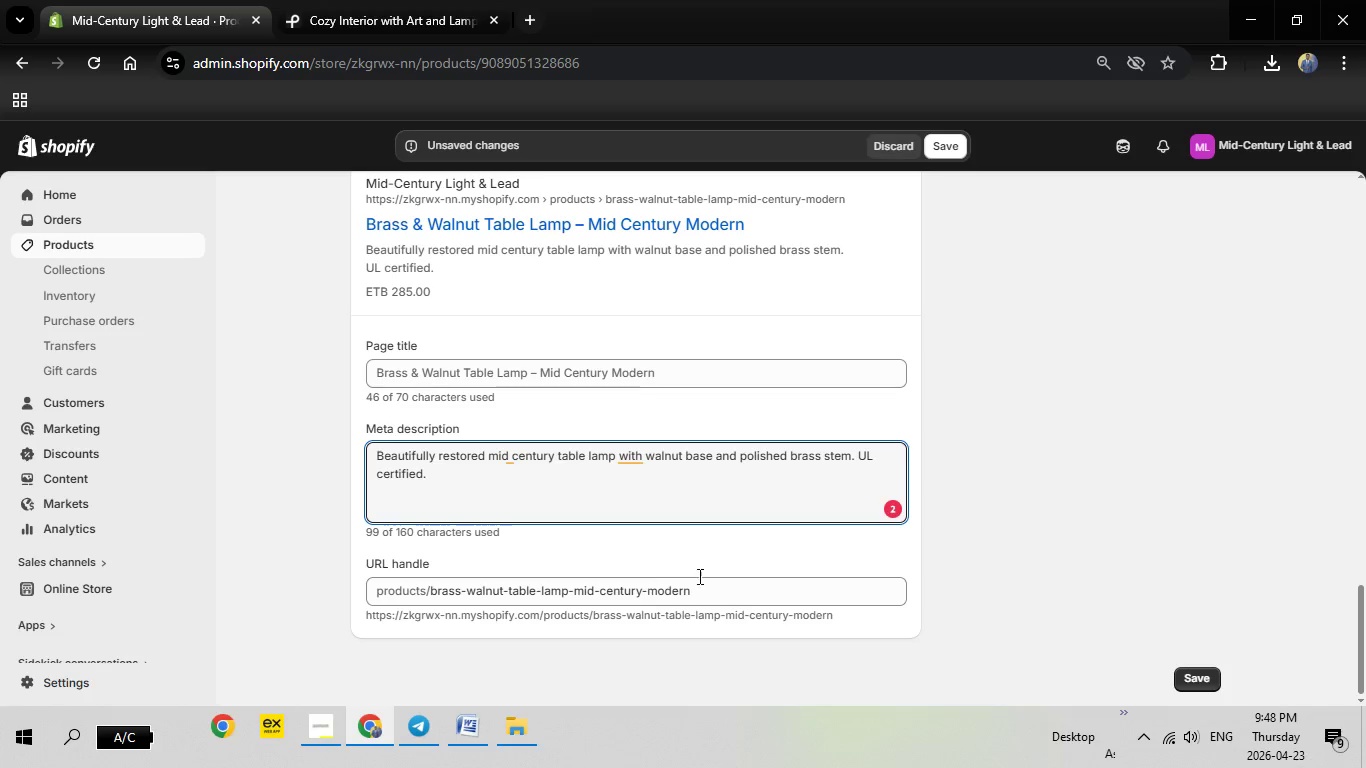 
left_click([706, 591])
 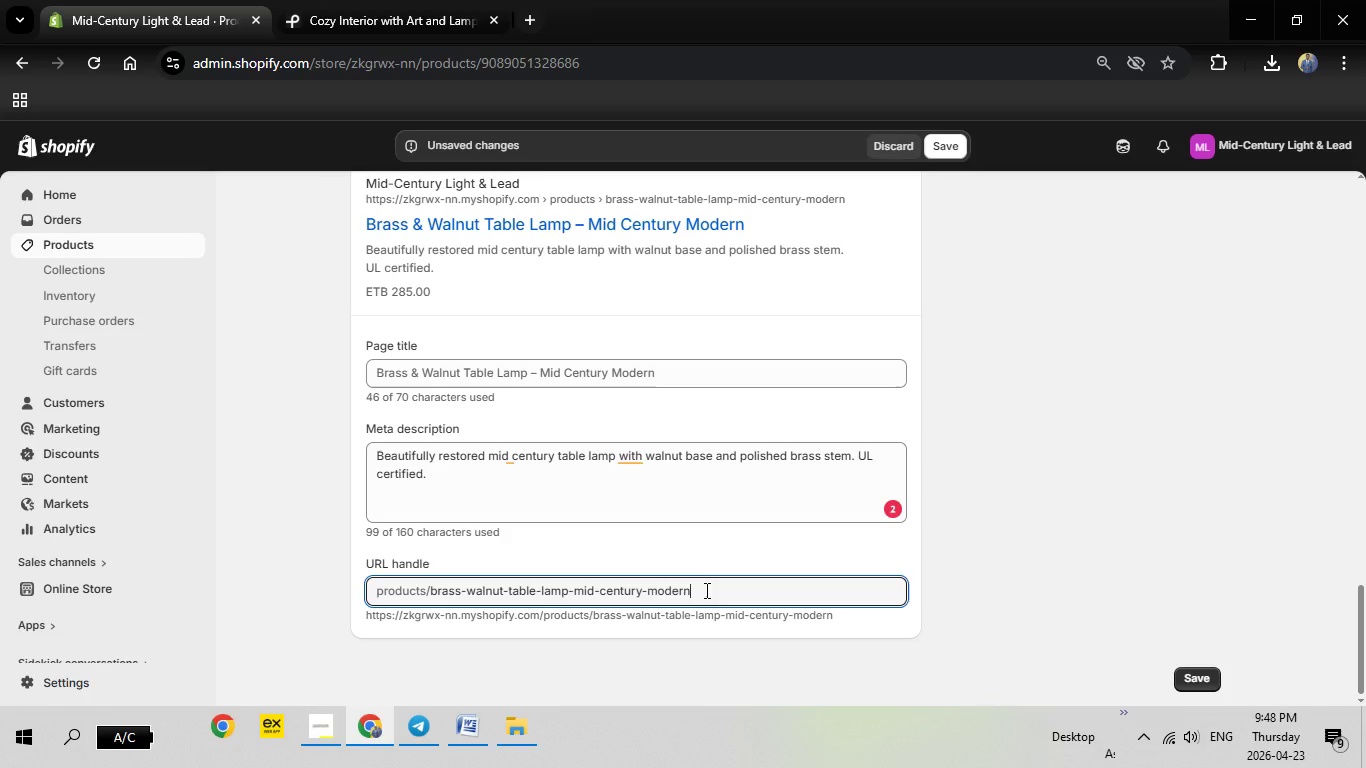 
left_click_drag(start_coordinate=[710, 590], to_coordinate=[644, 600])
 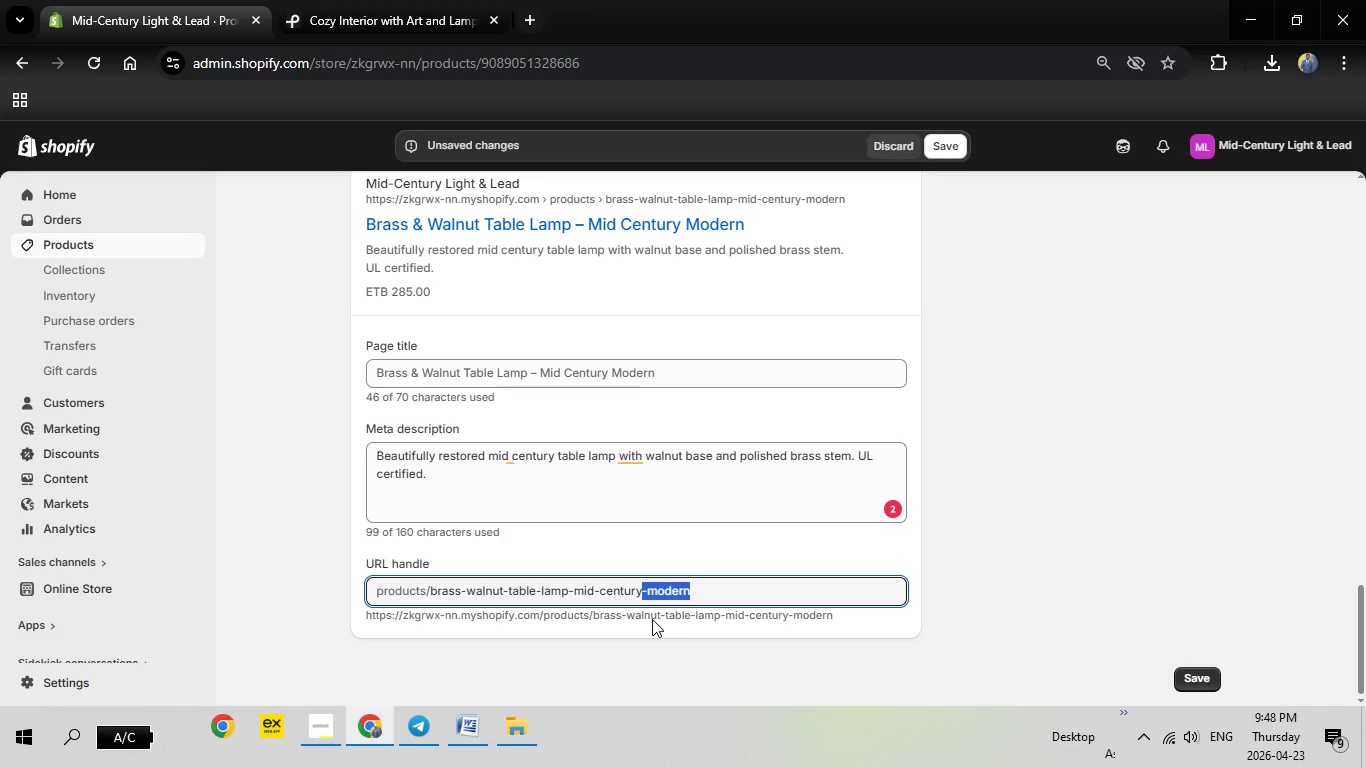 
key(Backspace)
 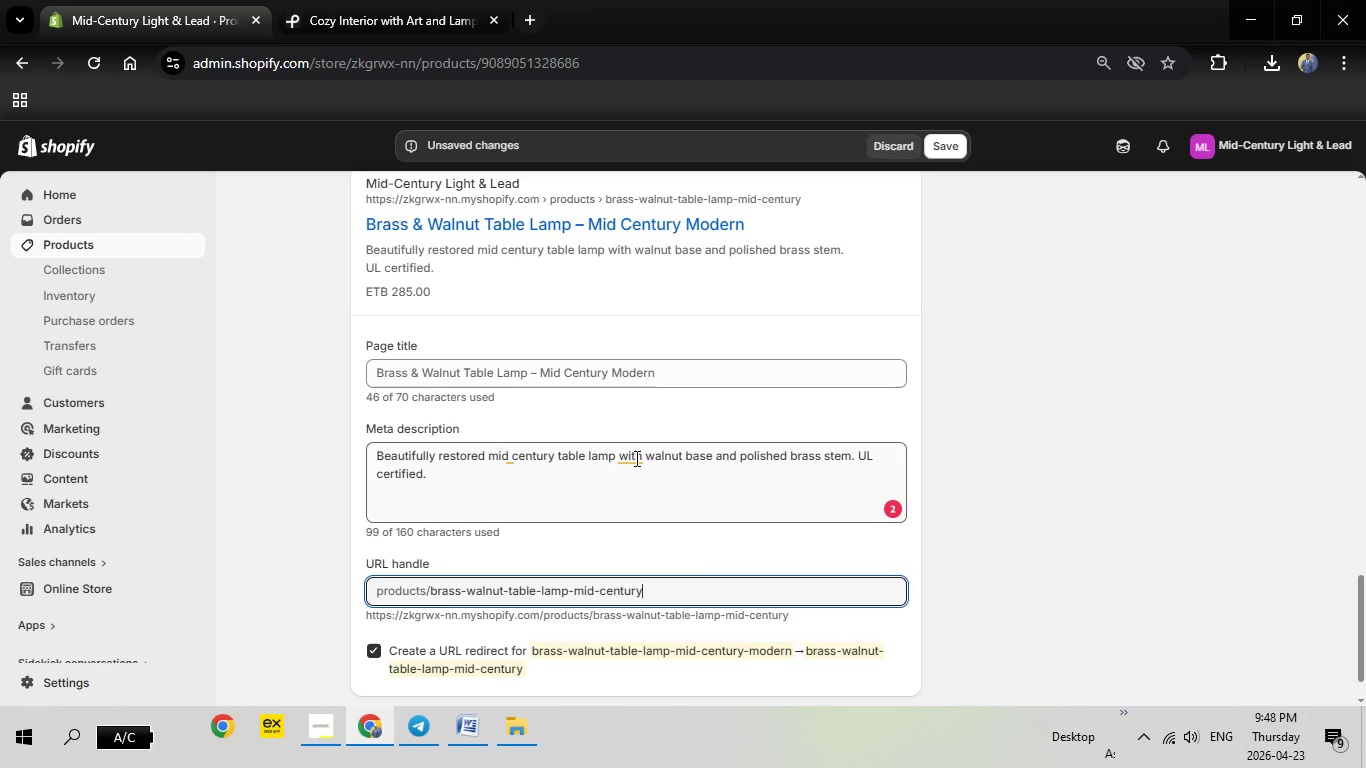 
left_click([635, 458])
 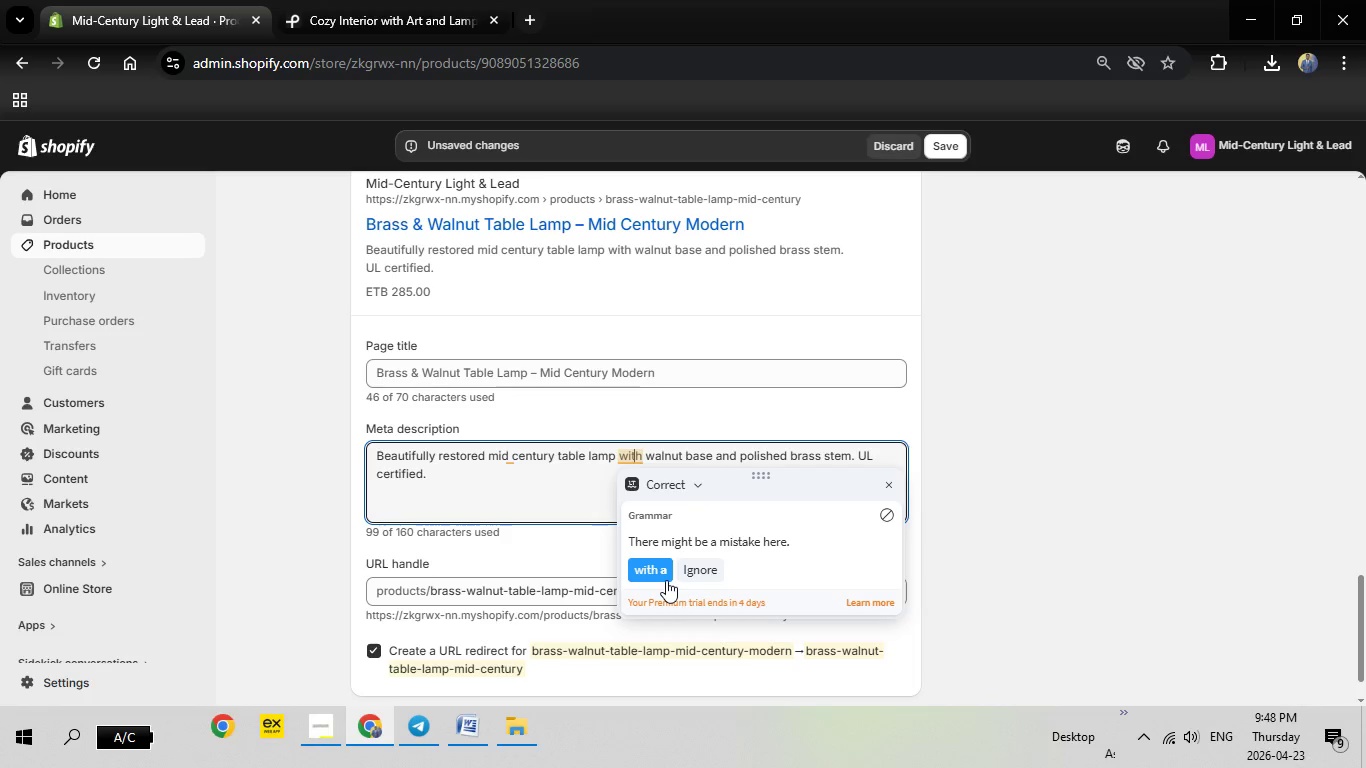 
left_click([666, 580])
 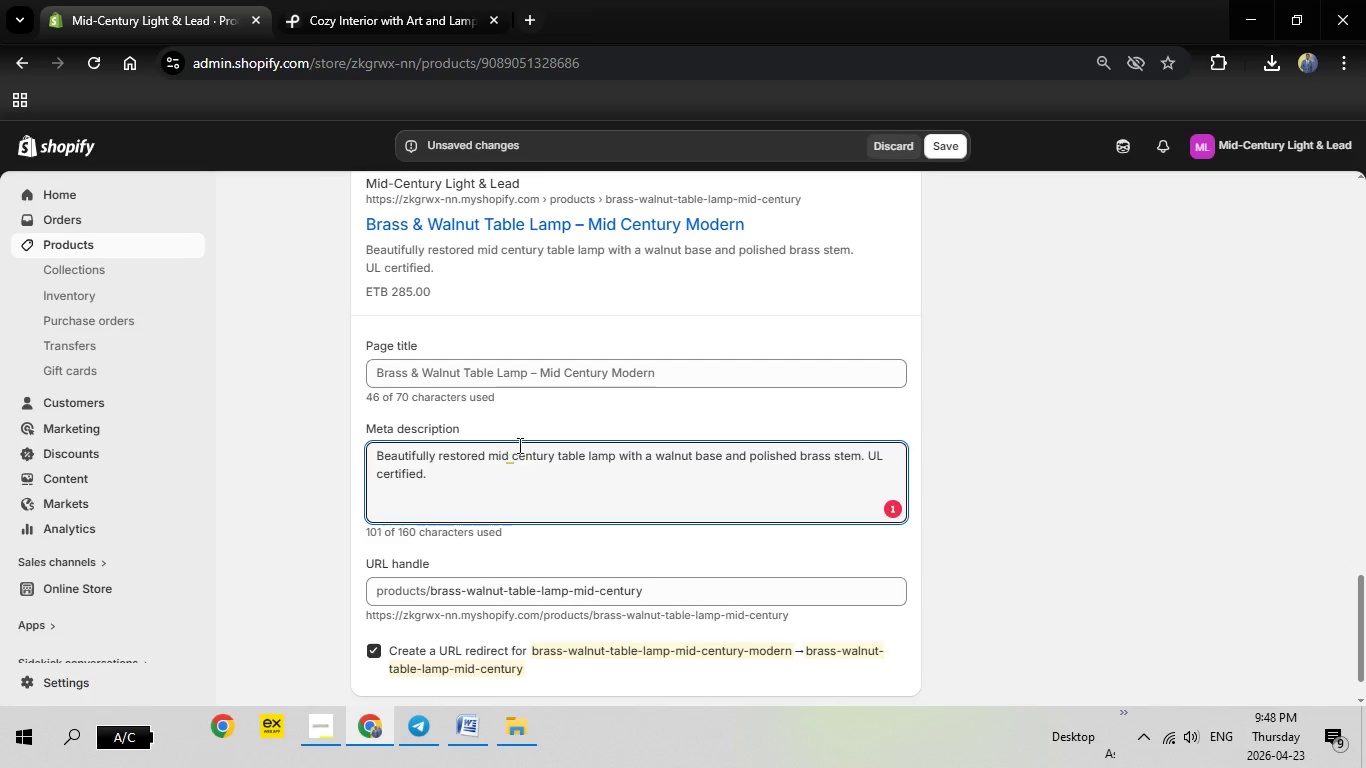 
left_click([507, 460])
 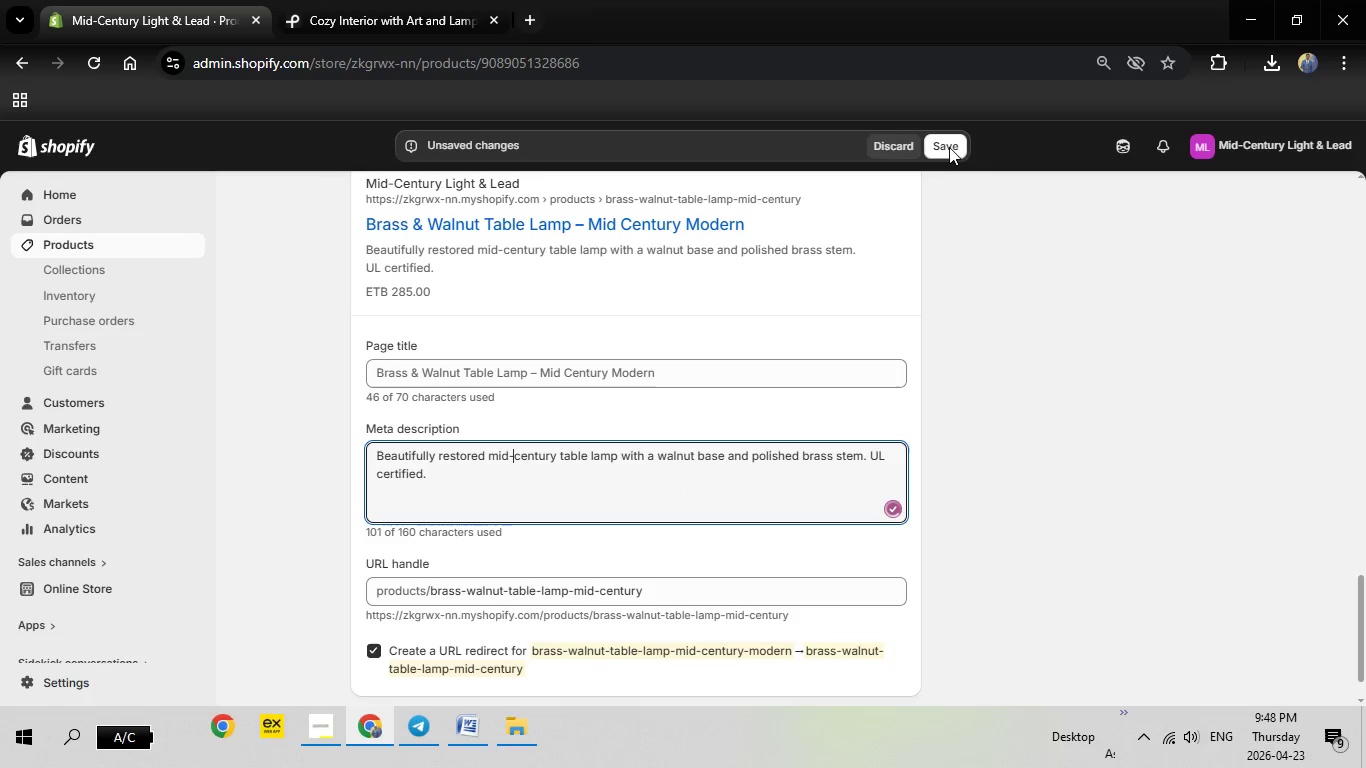 
left_click([949, 147])
 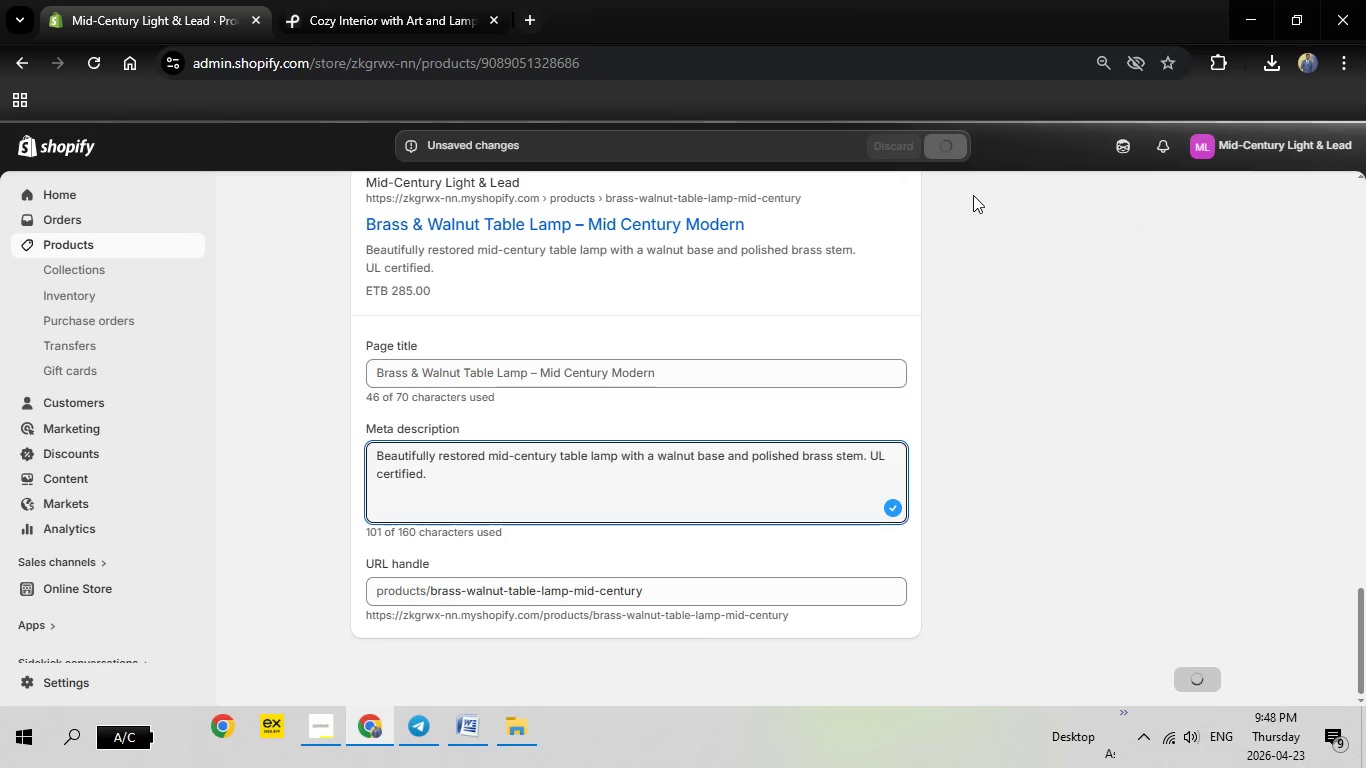 
wait(16.41)
 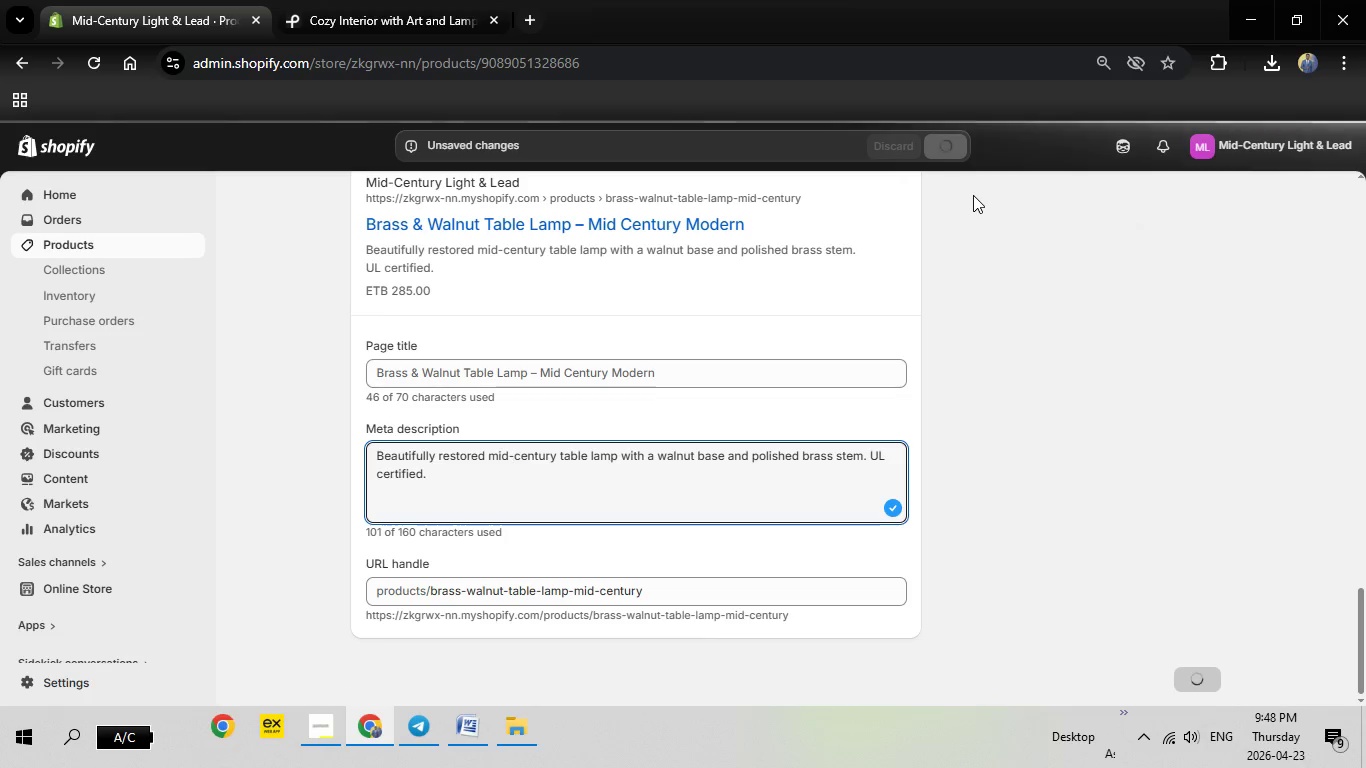 
scroll: coordinate [866, 321], scroll_direction: up, amount: 20.0
 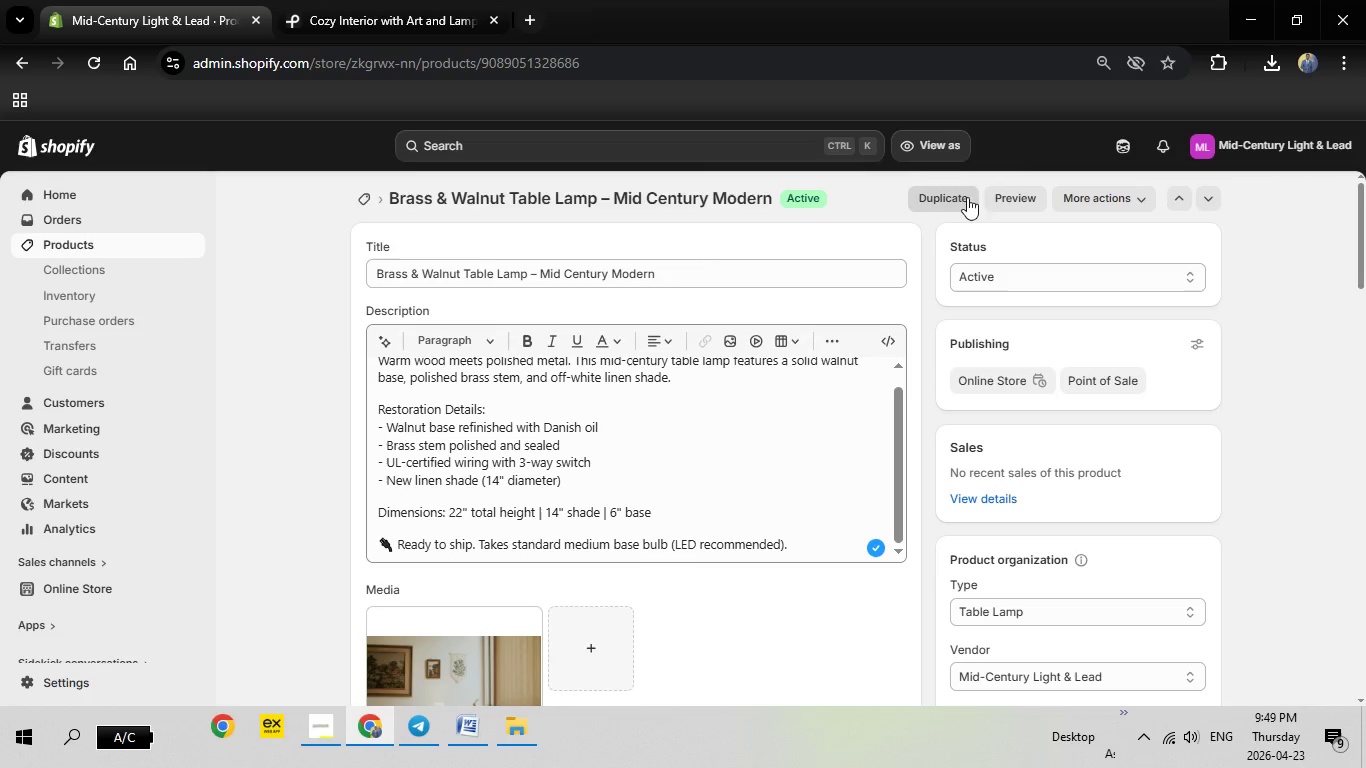 
left_click([954, 200])
 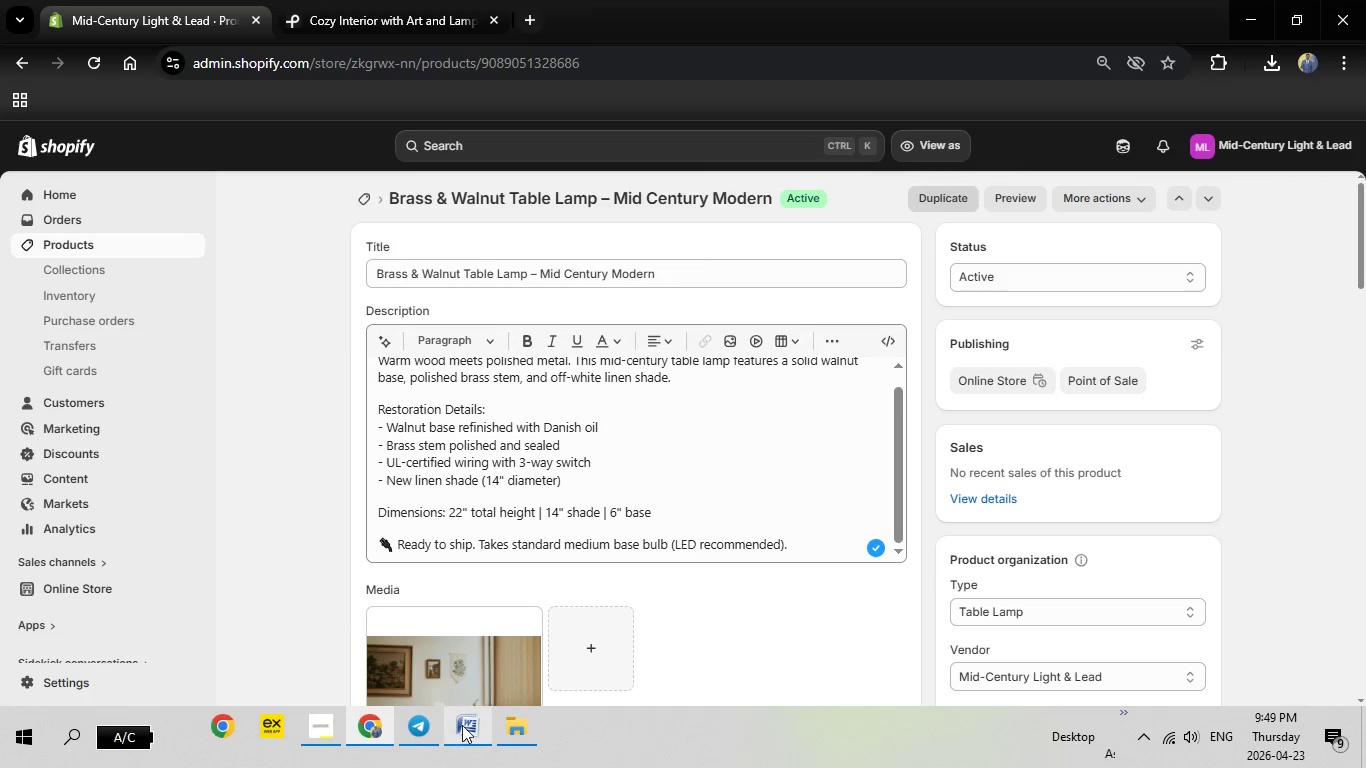 
left_click([463, 725])
 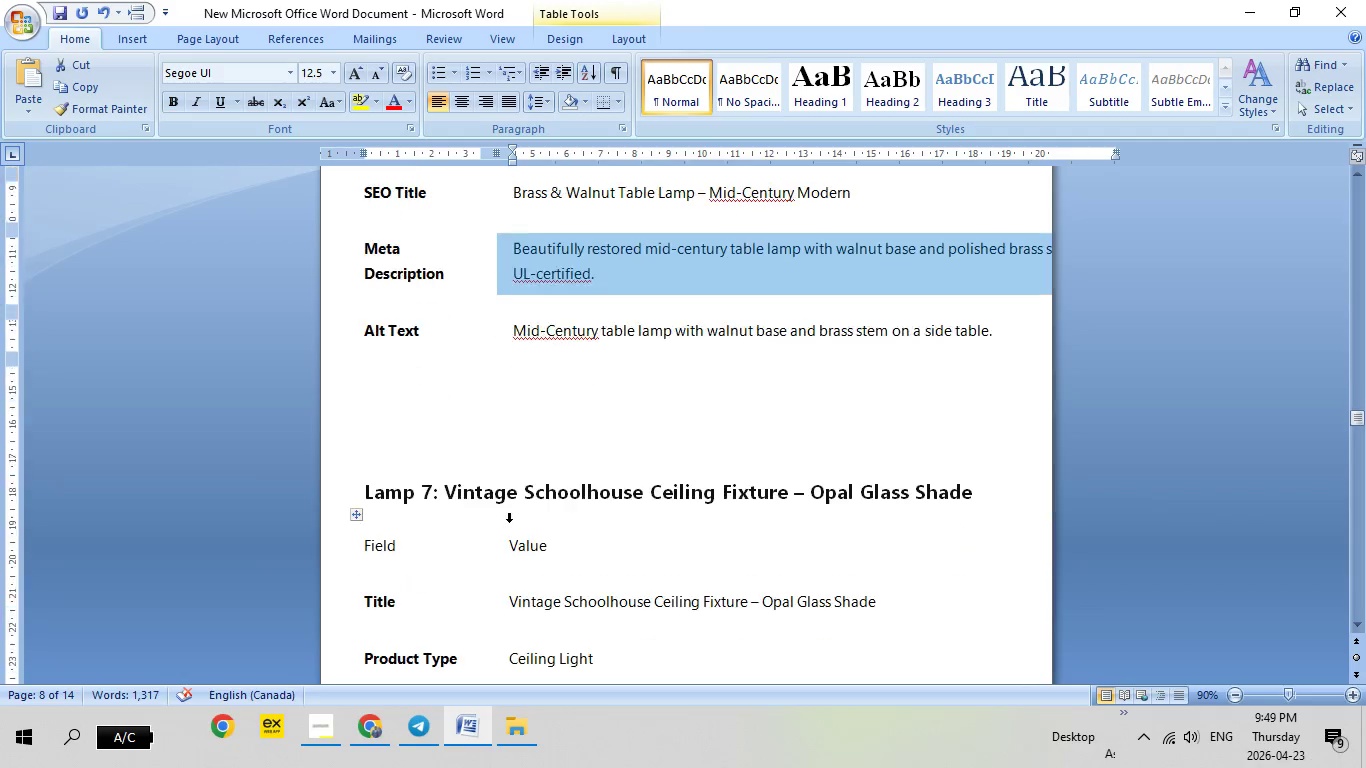 
scroll: coordinate [512, 522], scroll_direction: down, amount: 12.0
 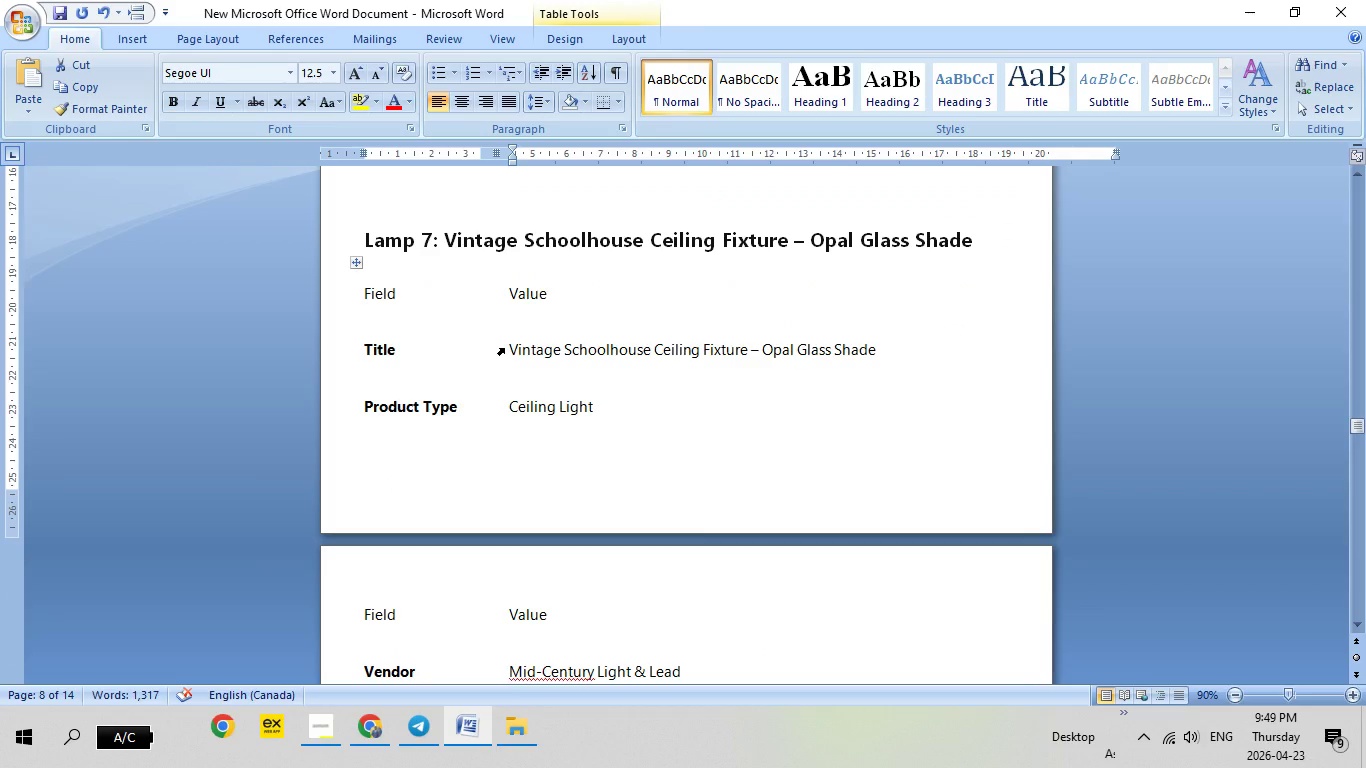 
left_click([504, 348])
 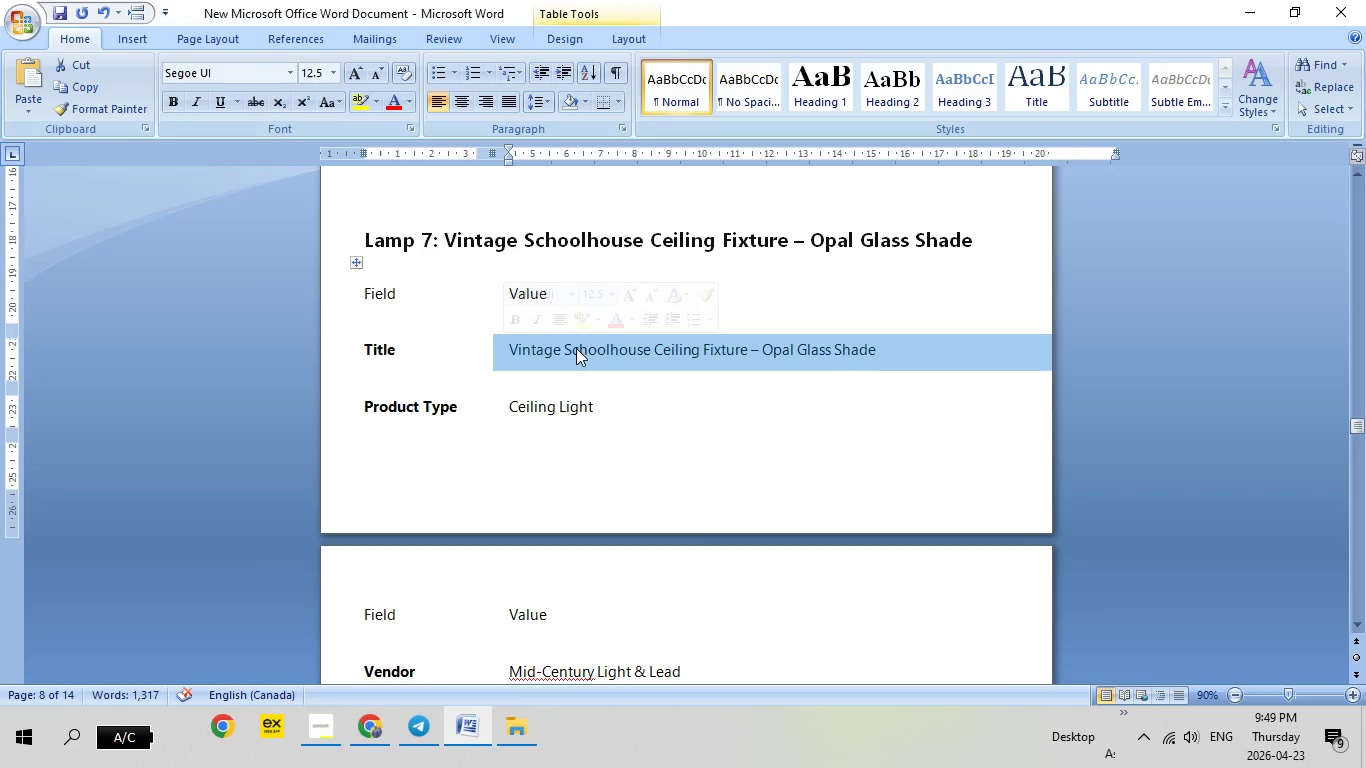 
right_click([576, 348])
 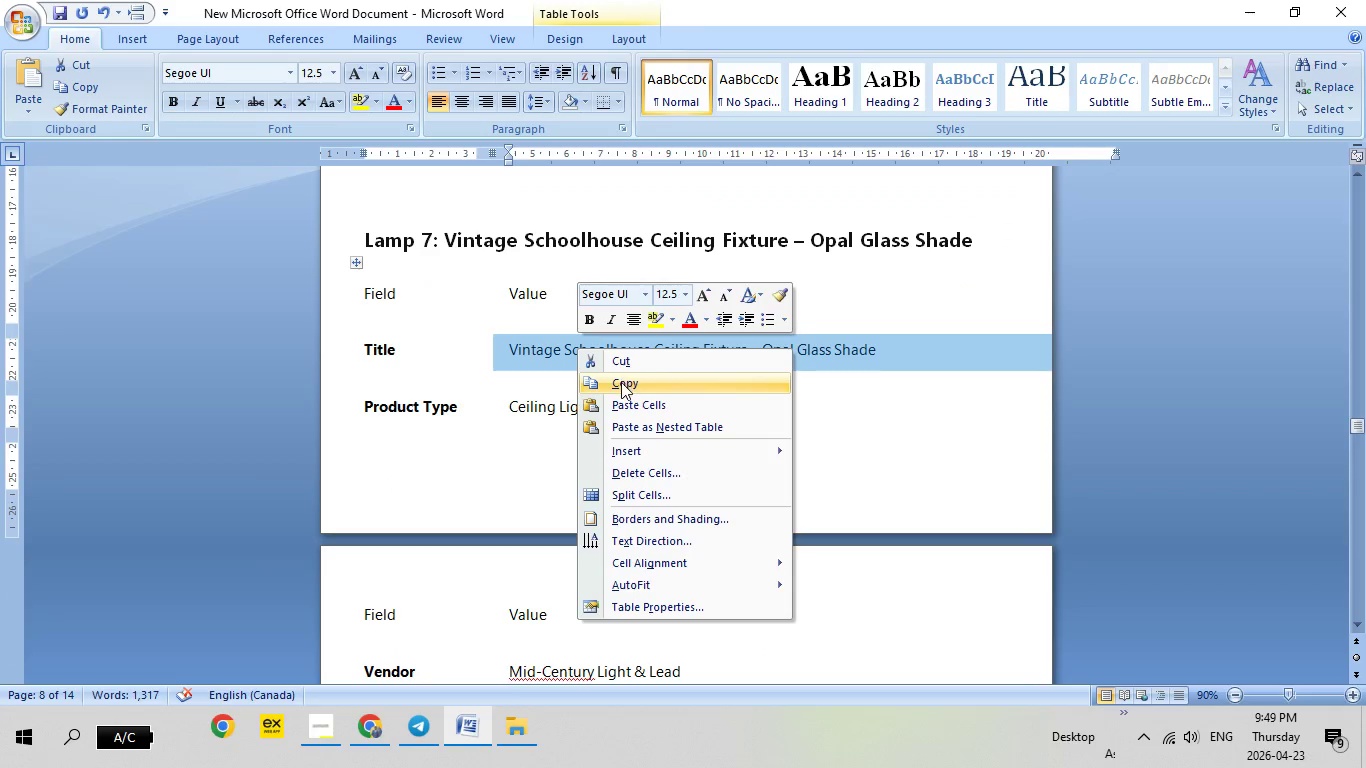 
left_click([621, 382])
 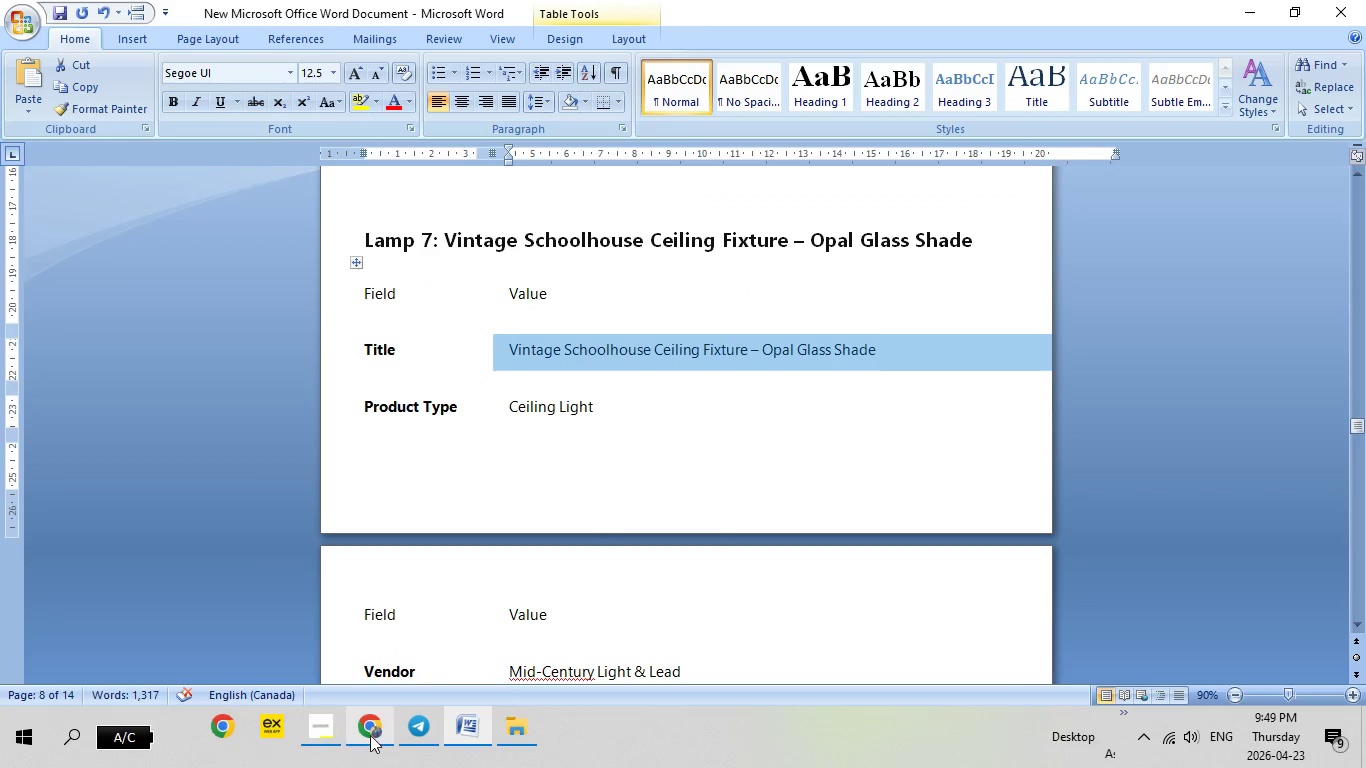 
left_click([375, 735])
 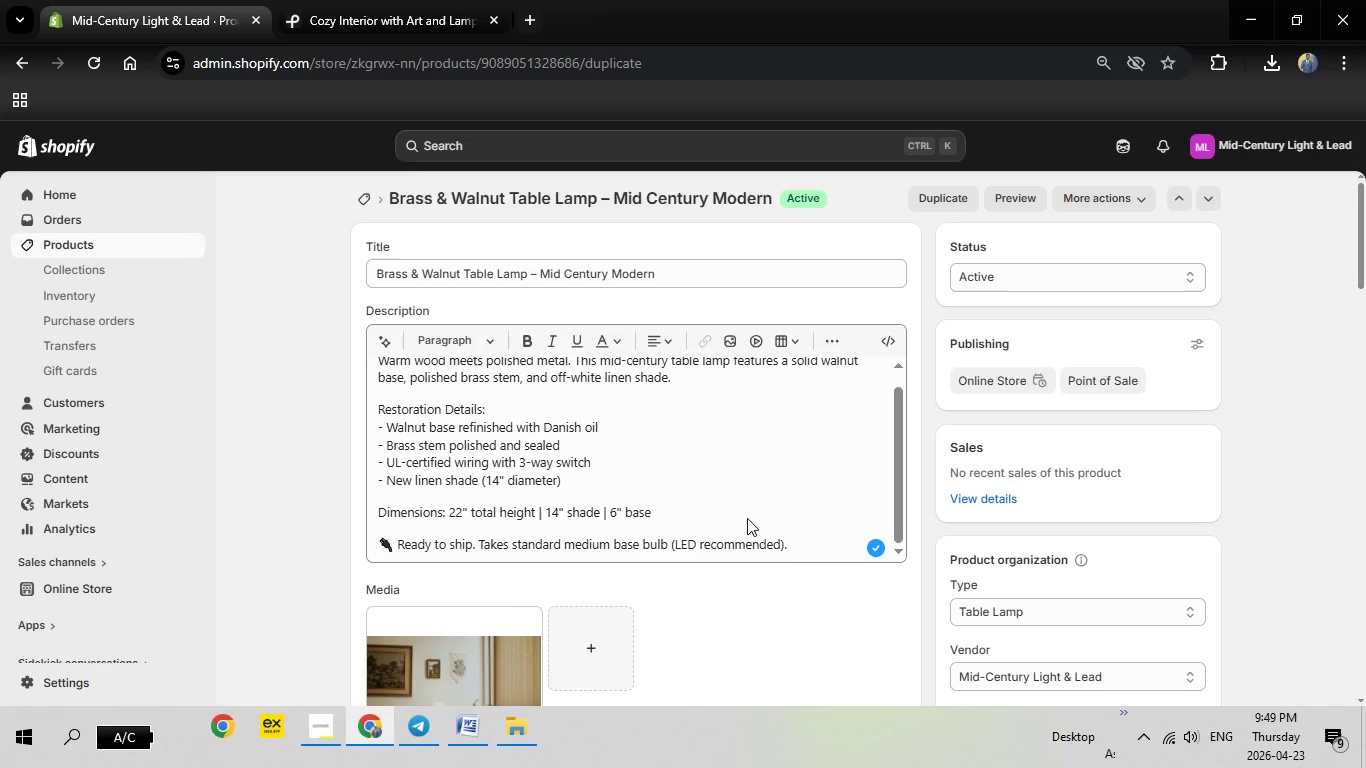 
mouse_move([790, 484])
 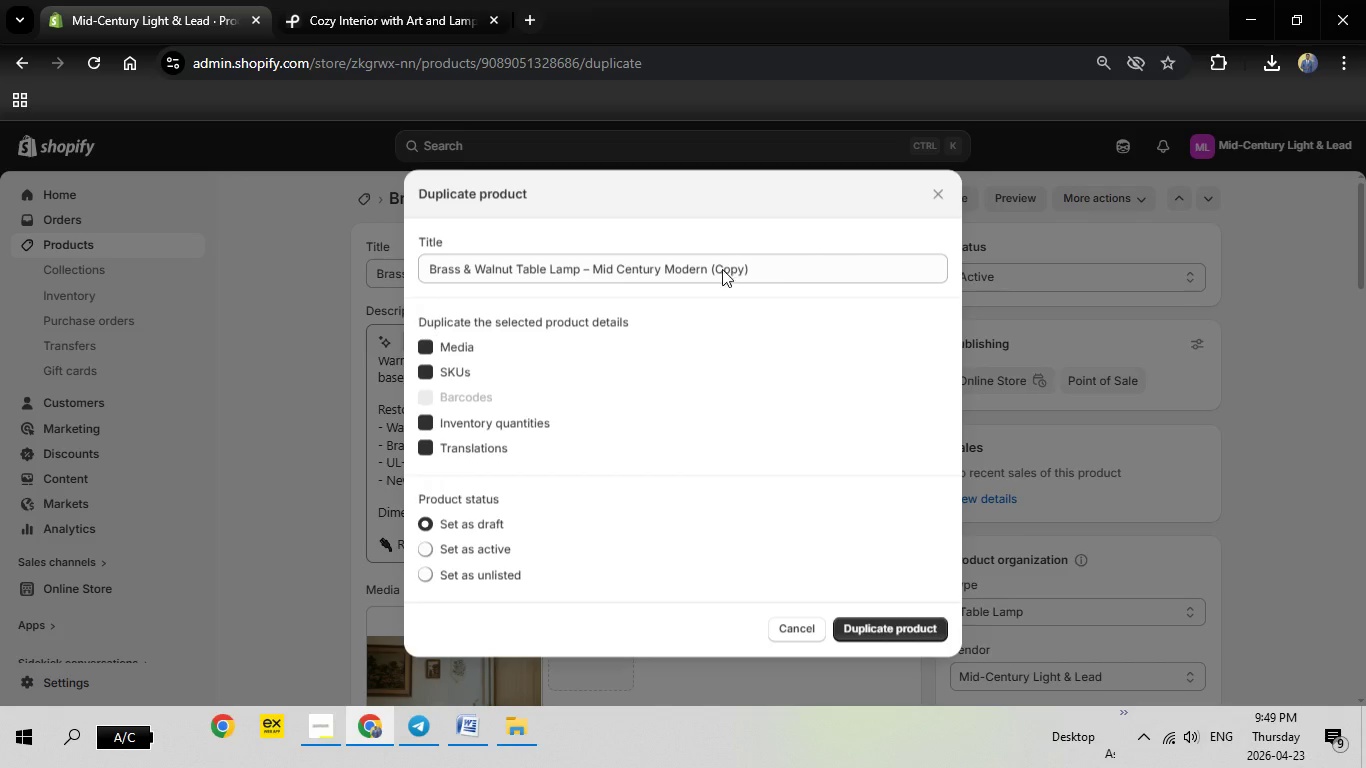 
left_click_drag(start_coordinate=[765, 263], to_coordinate=[394, 260])
 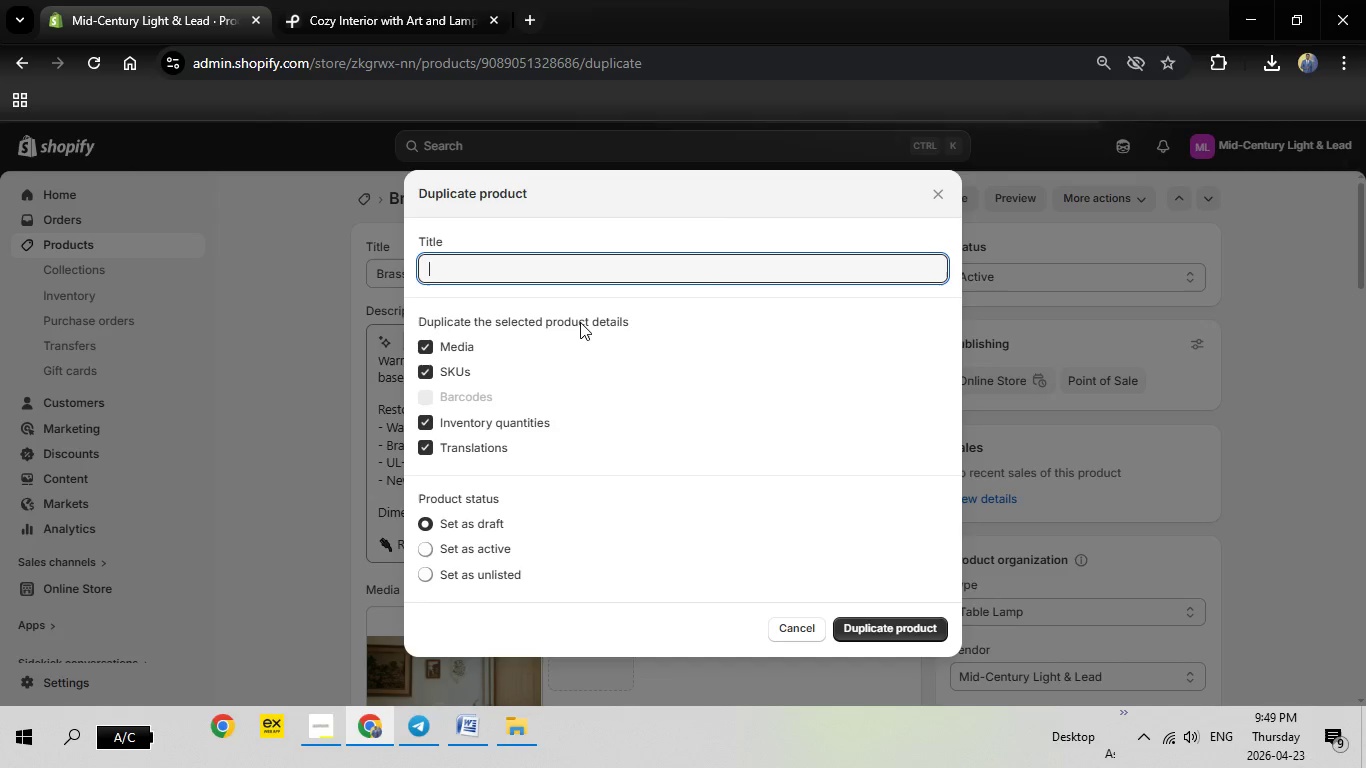 
key(Backspace)
 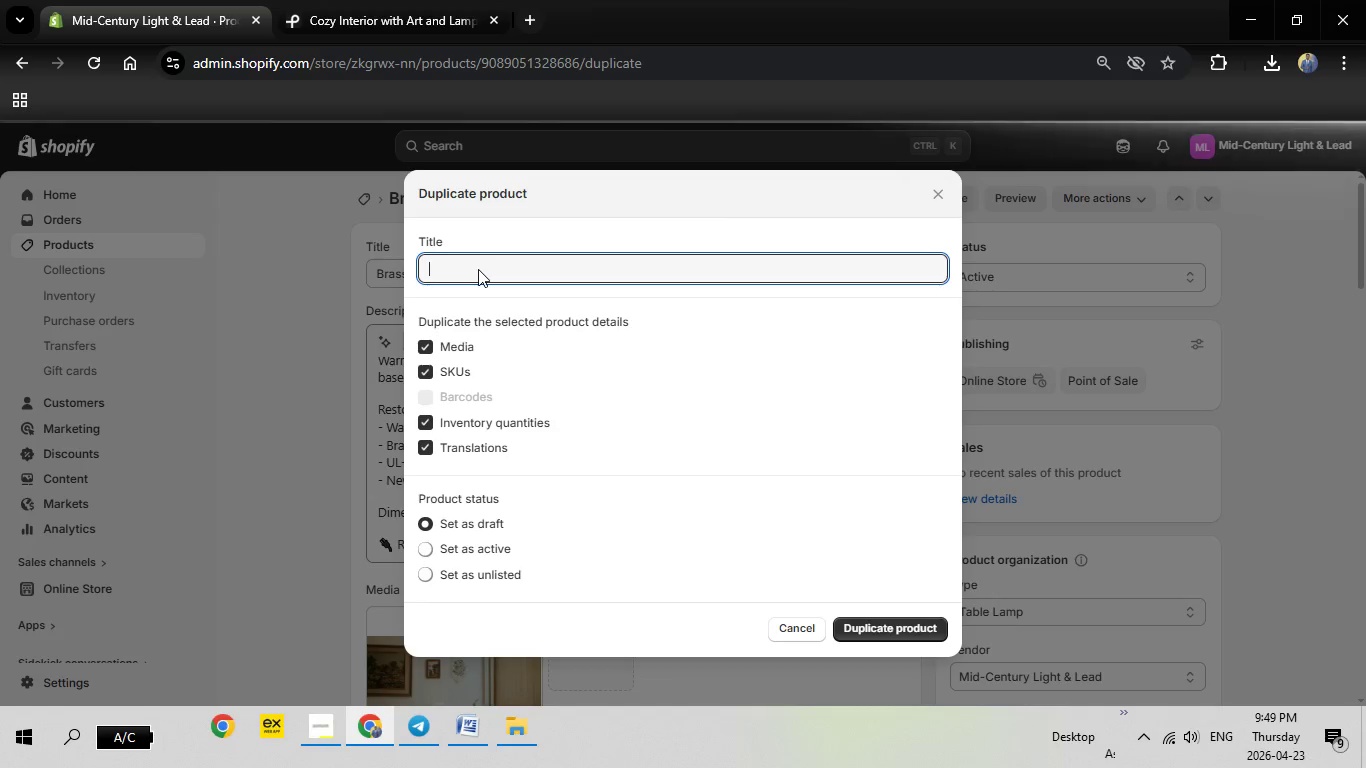 
right_click([478, 269])
 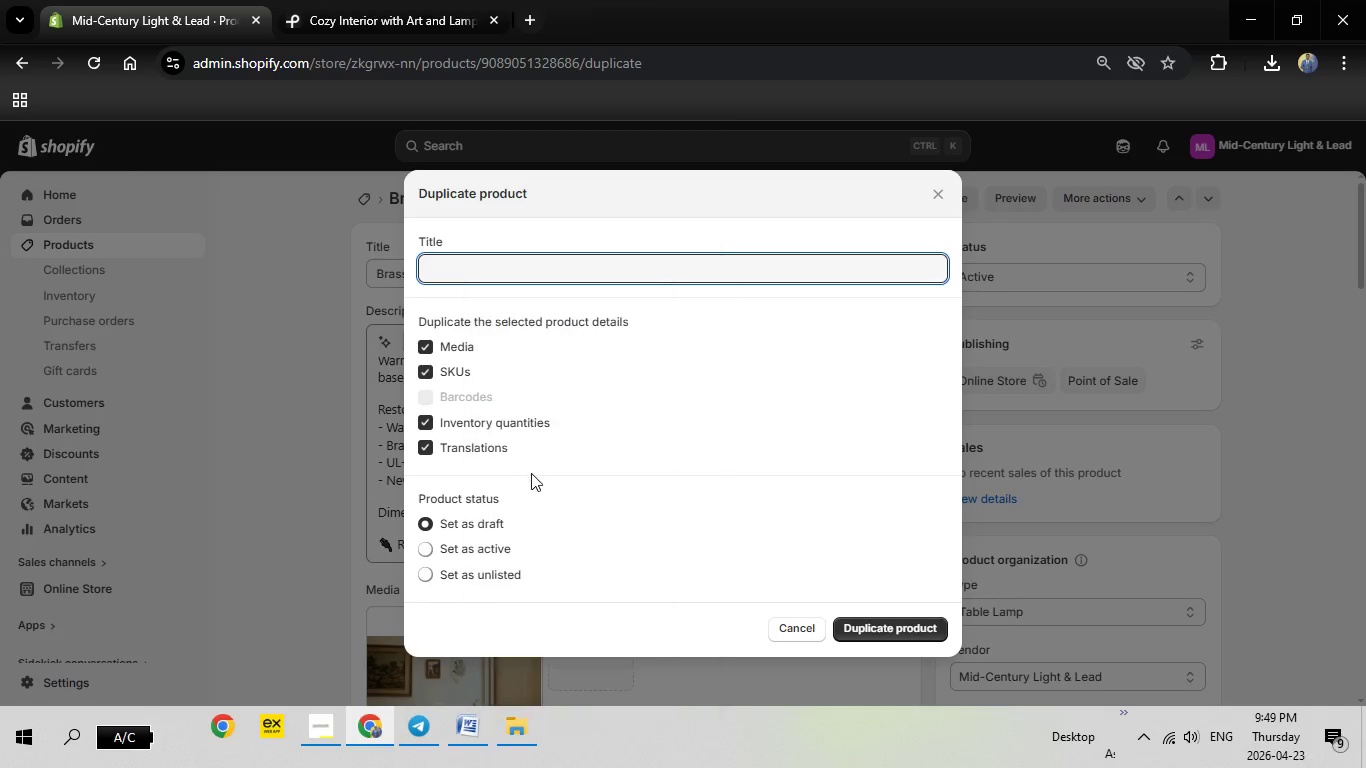 
left_click([531, 473])
 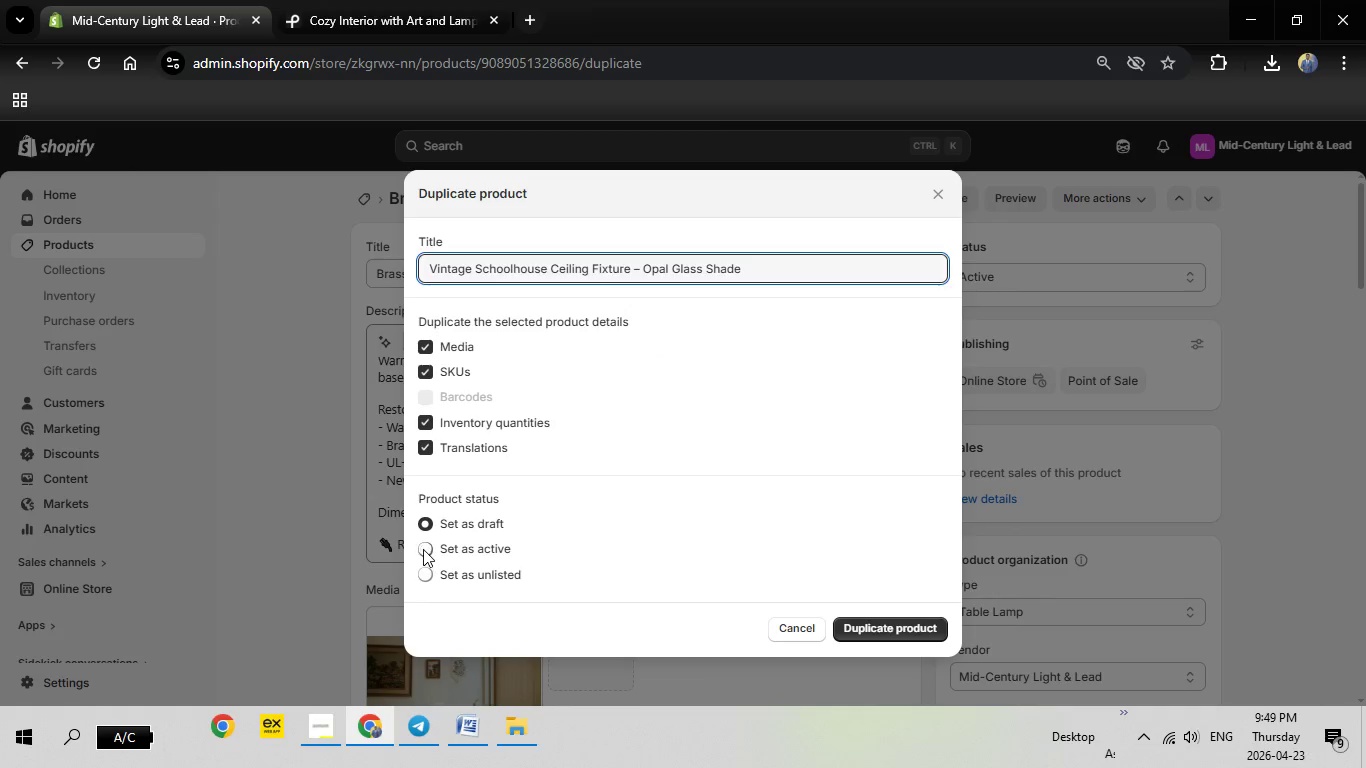 
left_click([424, 549])
 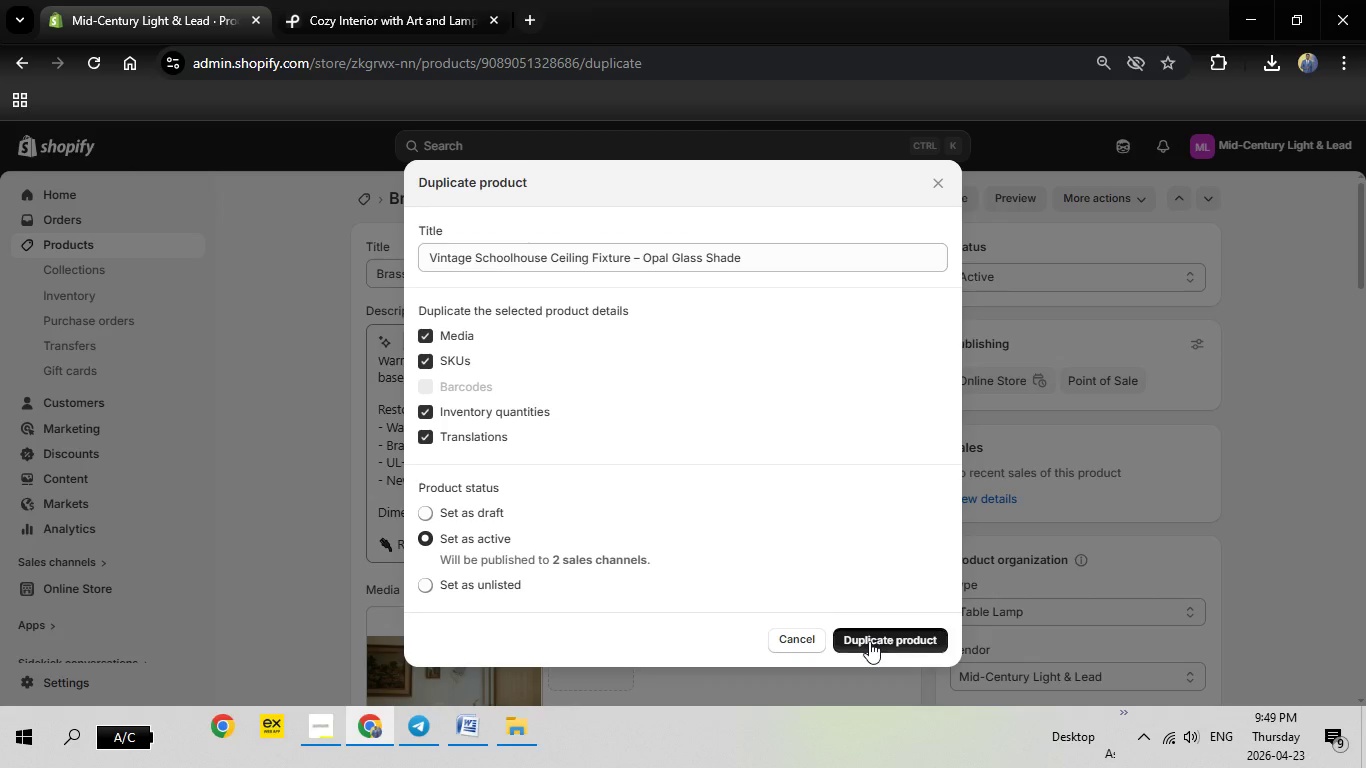 
left_click([869, 641])
 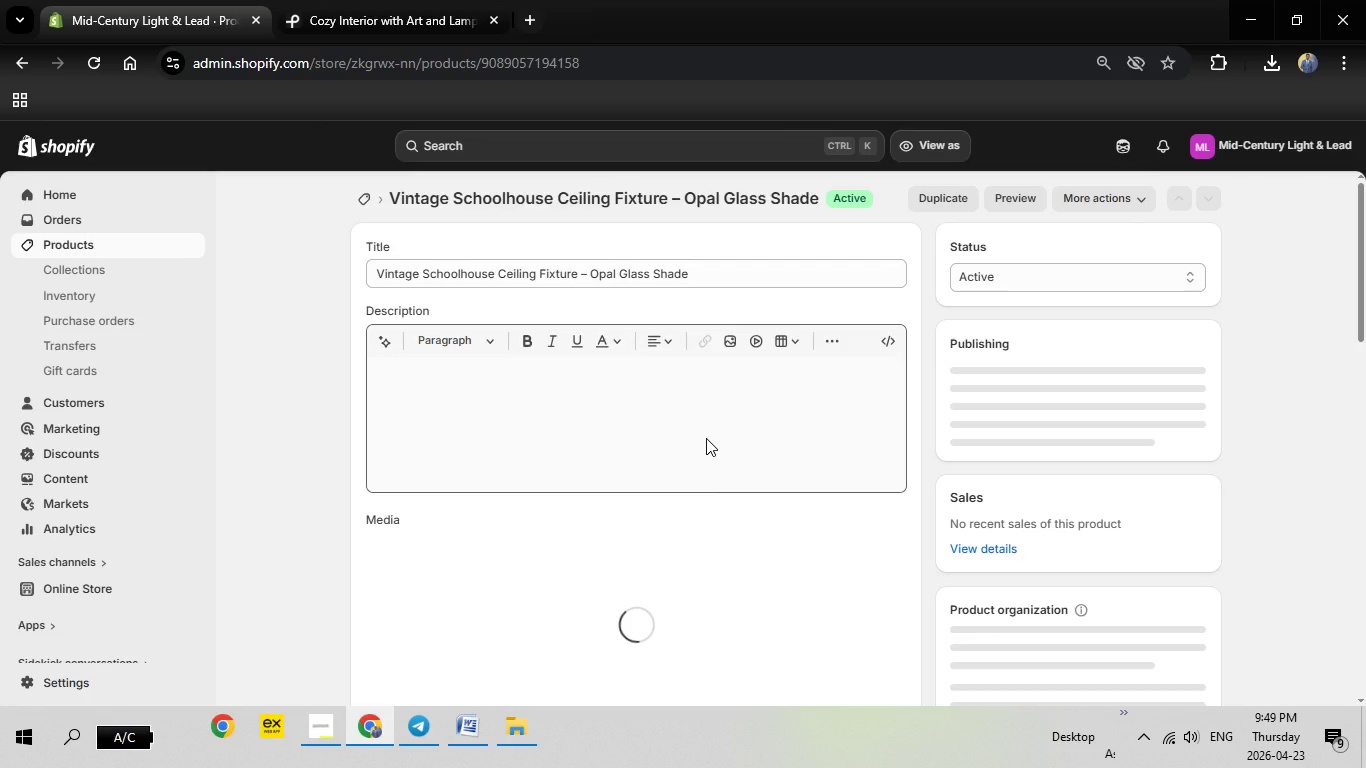 
wait(23.45)
 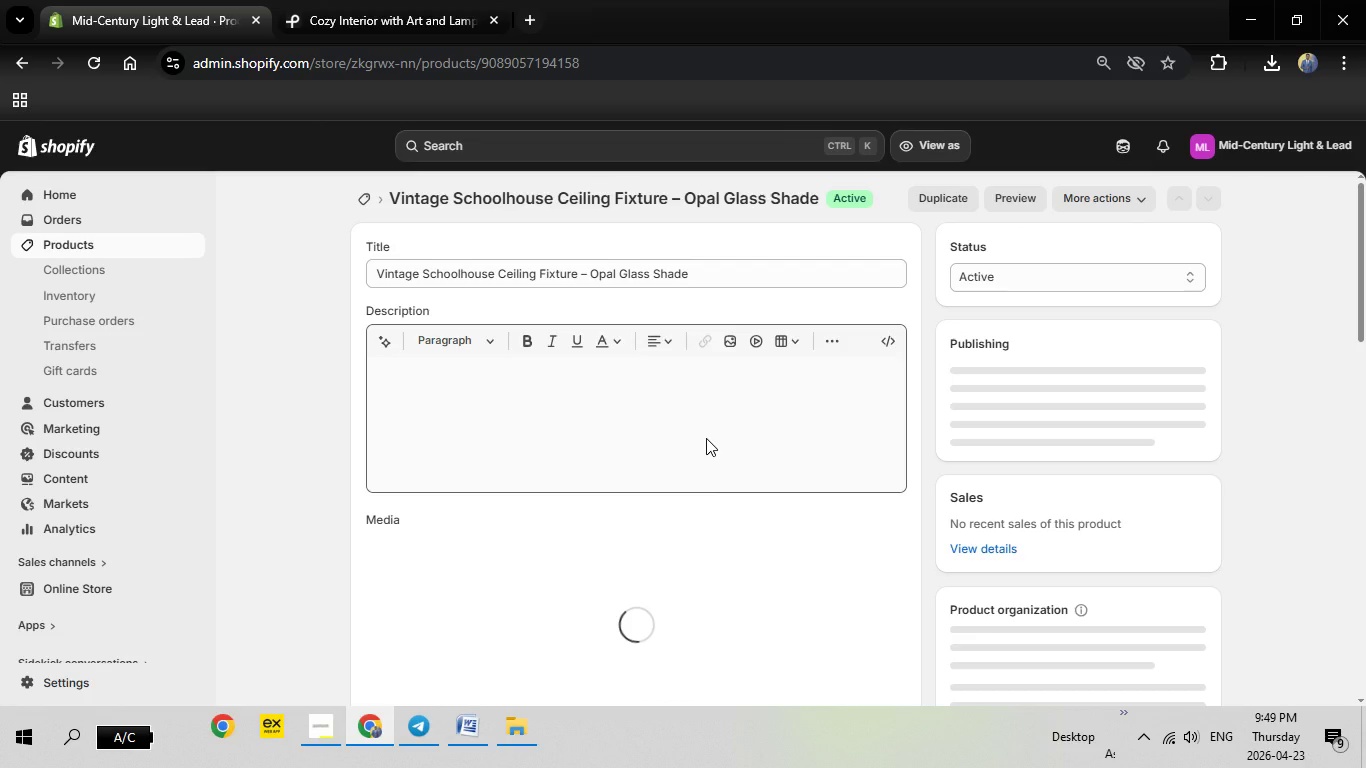 
scroll: coordinate [744, 512], scroll_direction: down, amount: 3.0
 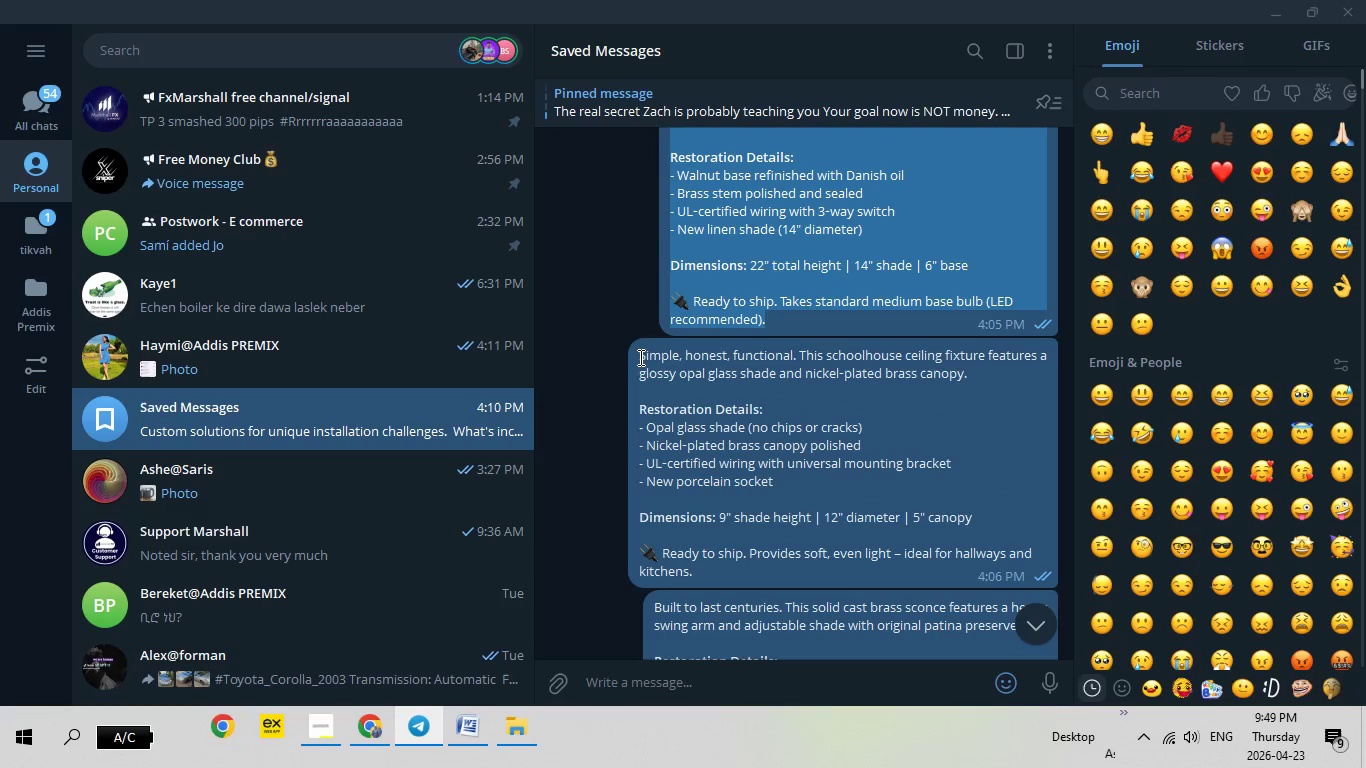 
left_click_drag(start_coordinate=[640, 355], to_coordinate=[961, 573])
 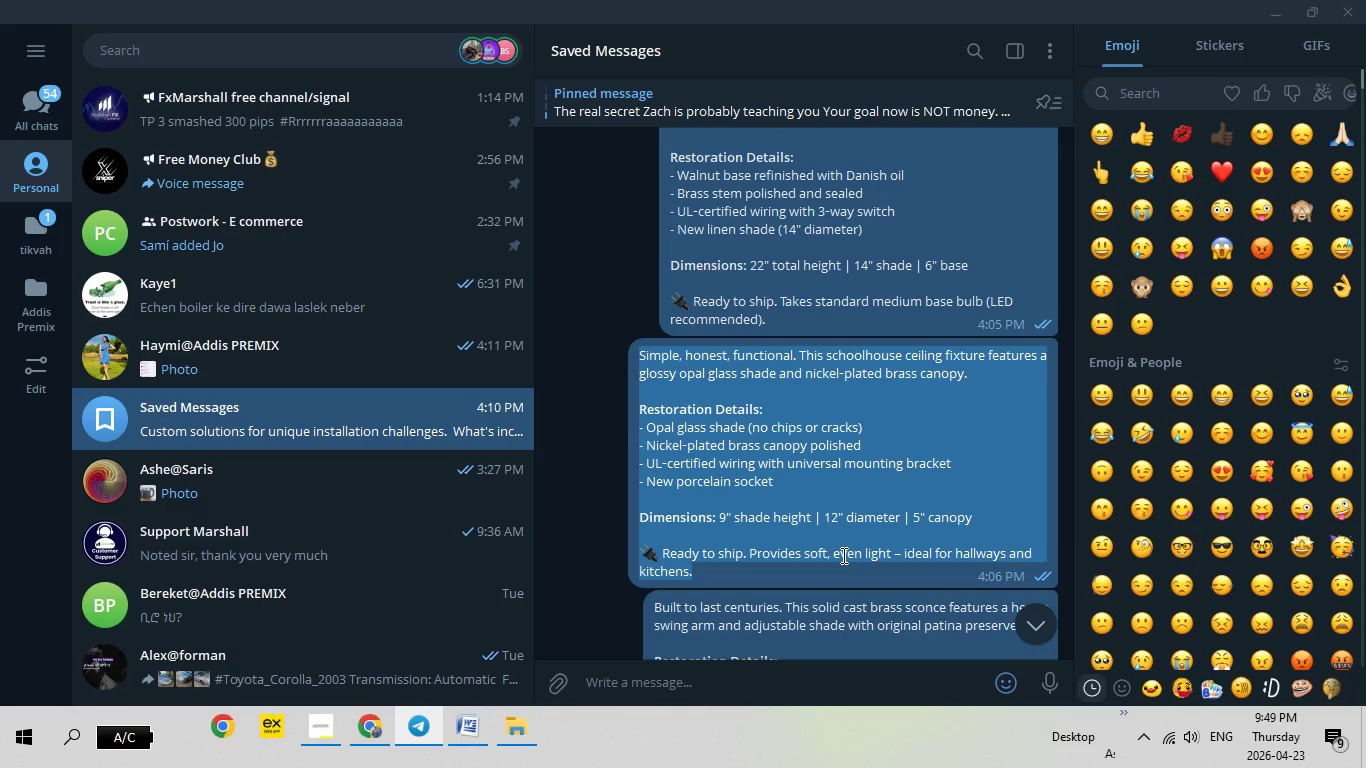 
right_click([842, 555])
 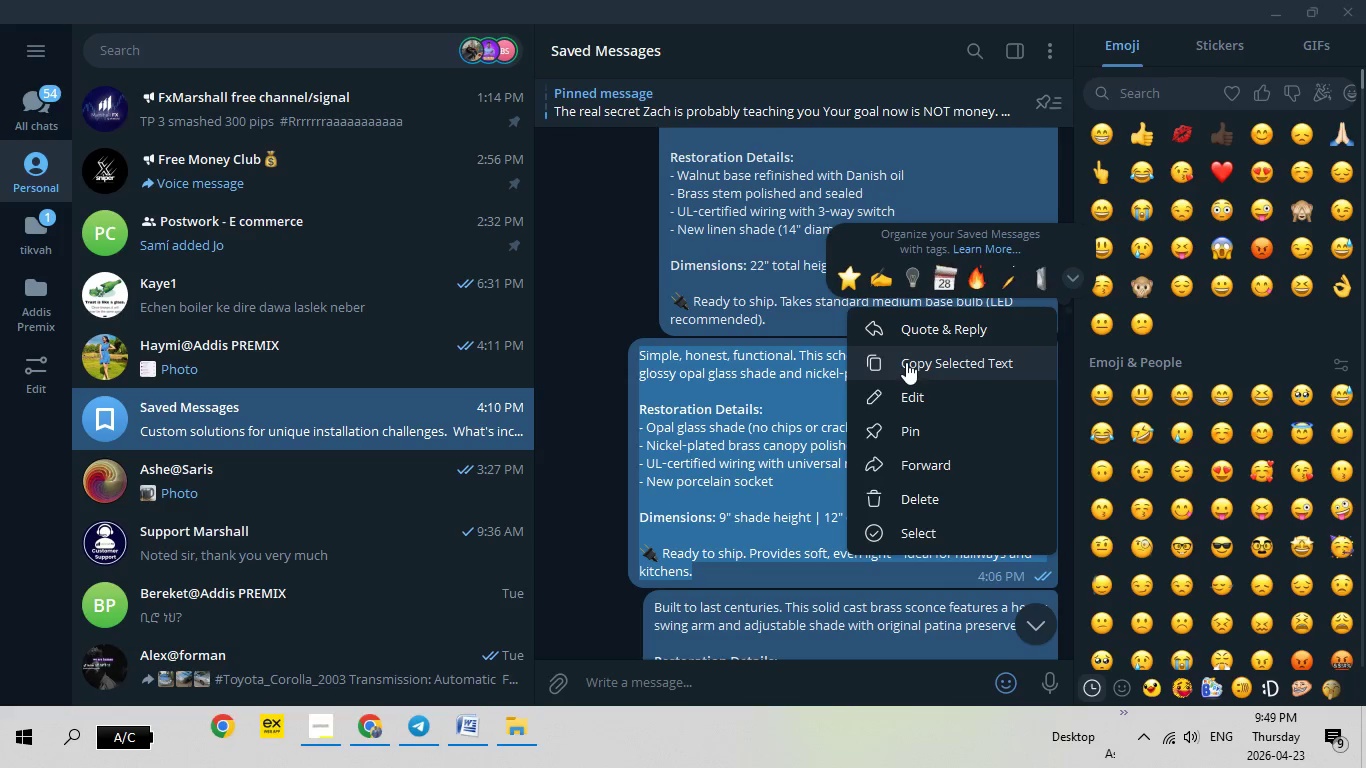 
left_click([906, 362])
 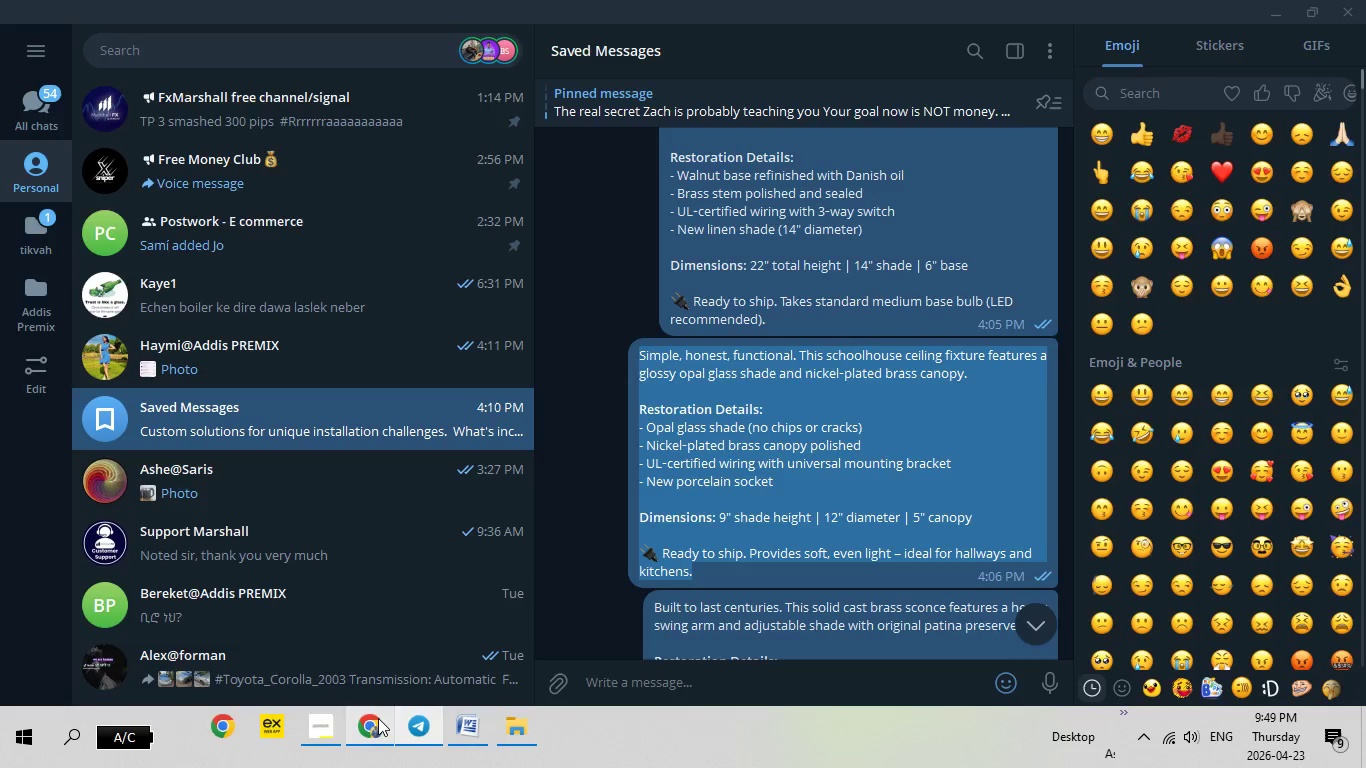 
left_click([378, 718])
 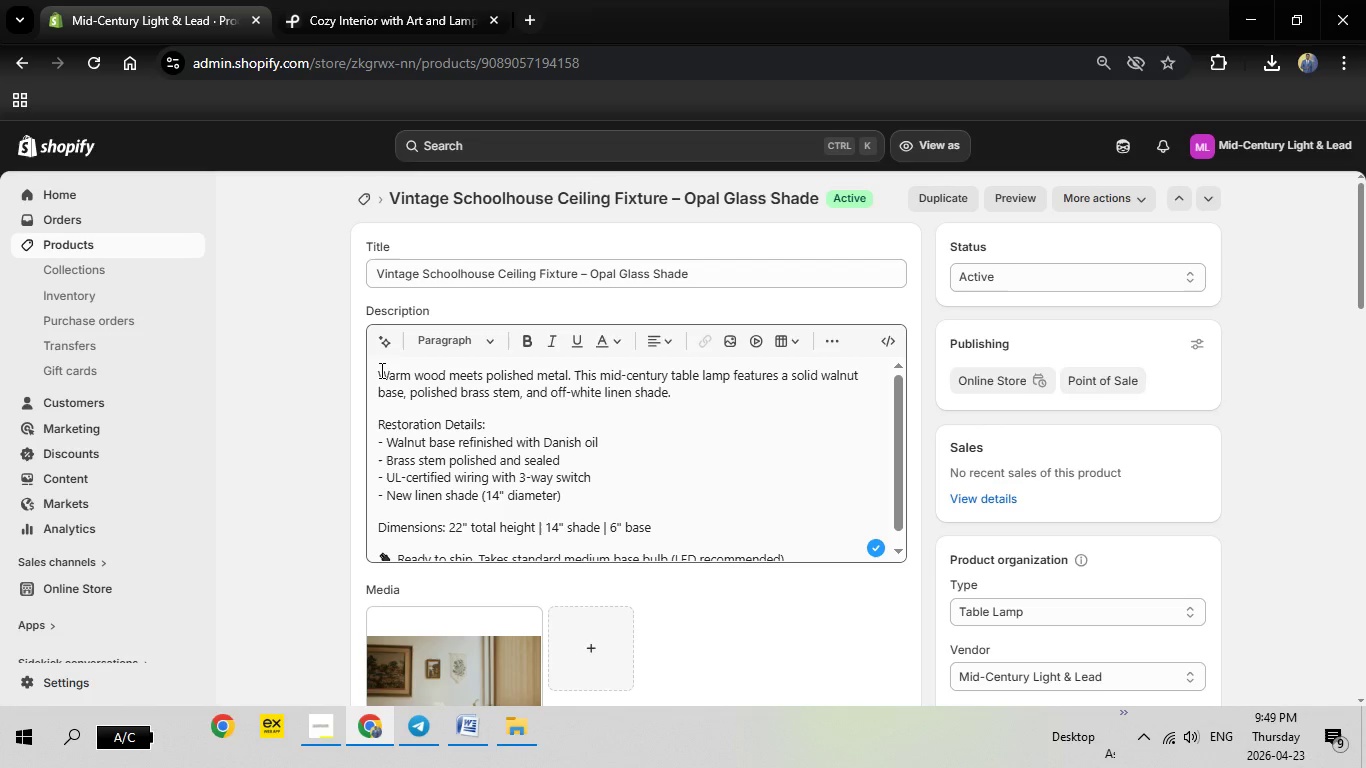 
left_click([380, 370])
 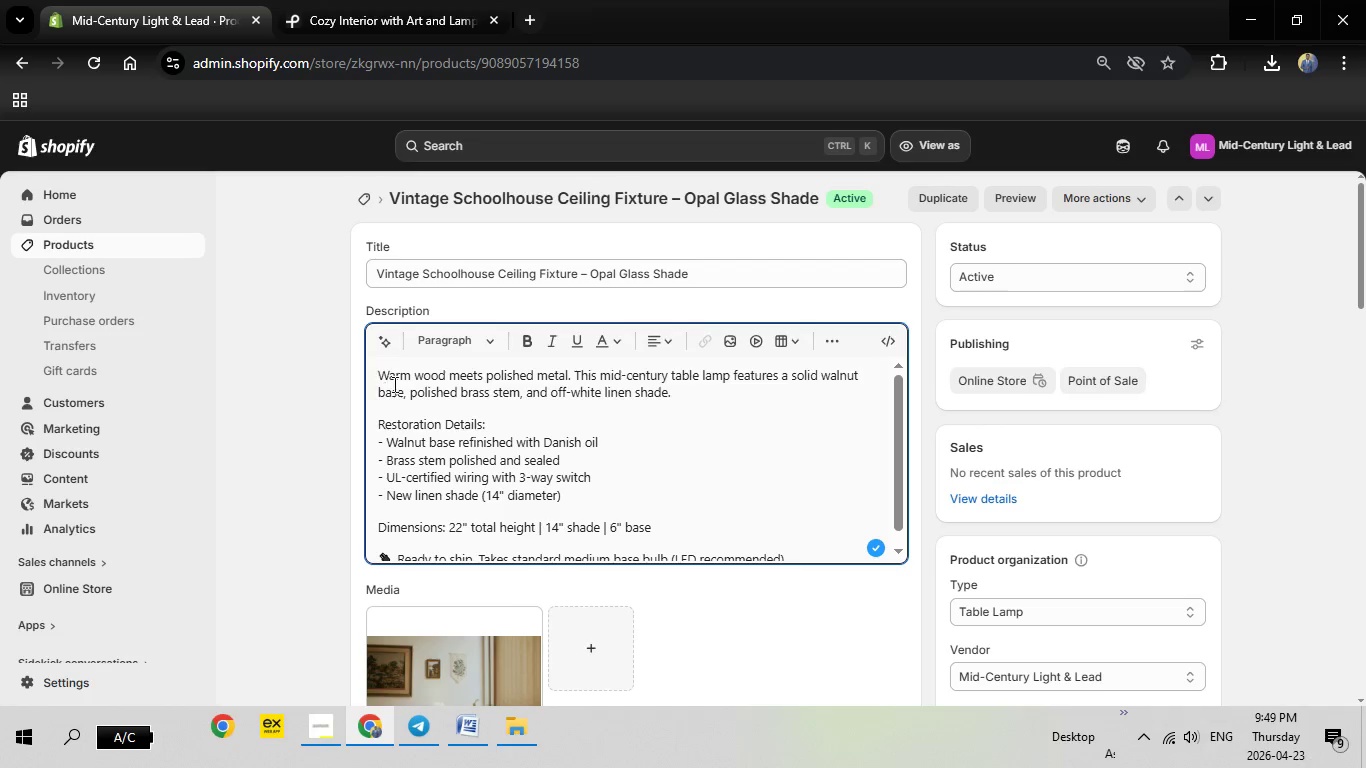 
left_click_drag(start_coordinate=[380, 374], to_coordinate=[813, 560])
 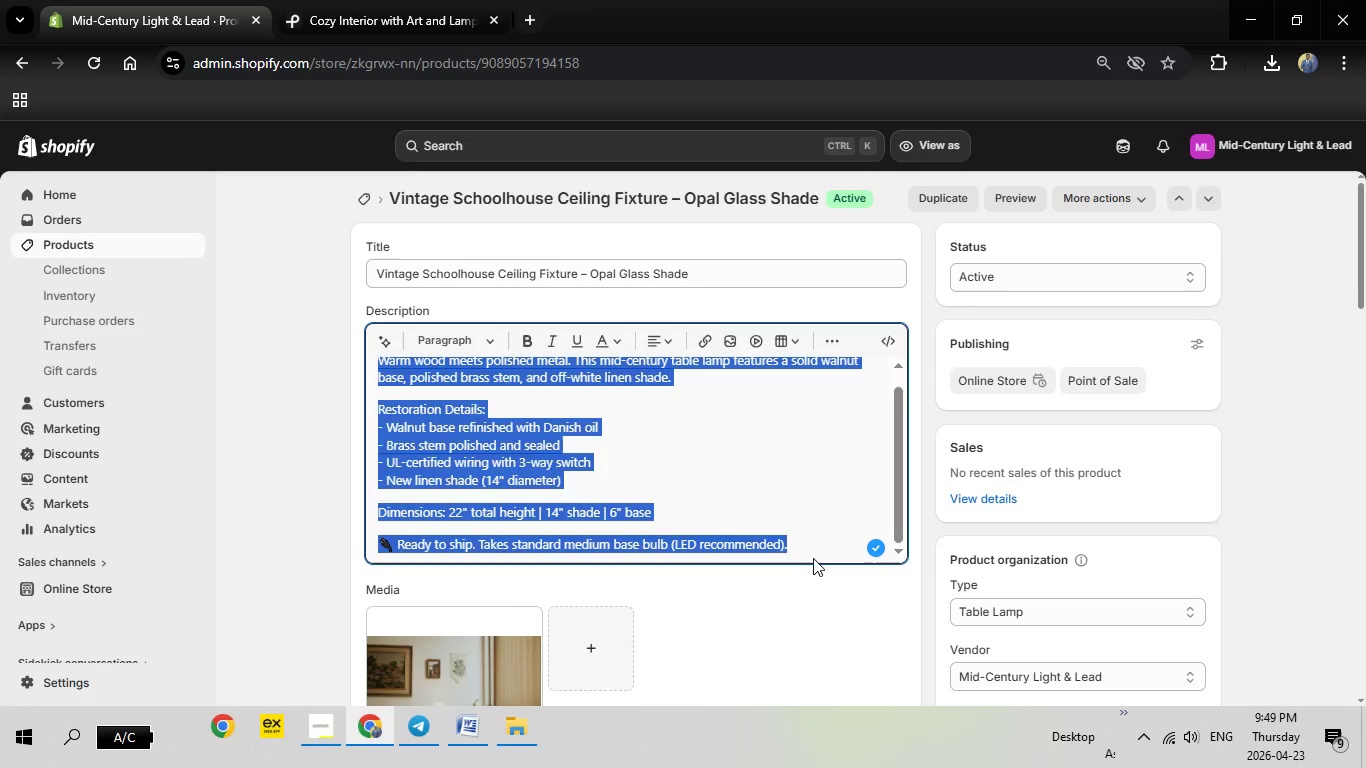 
key(Backspace)
 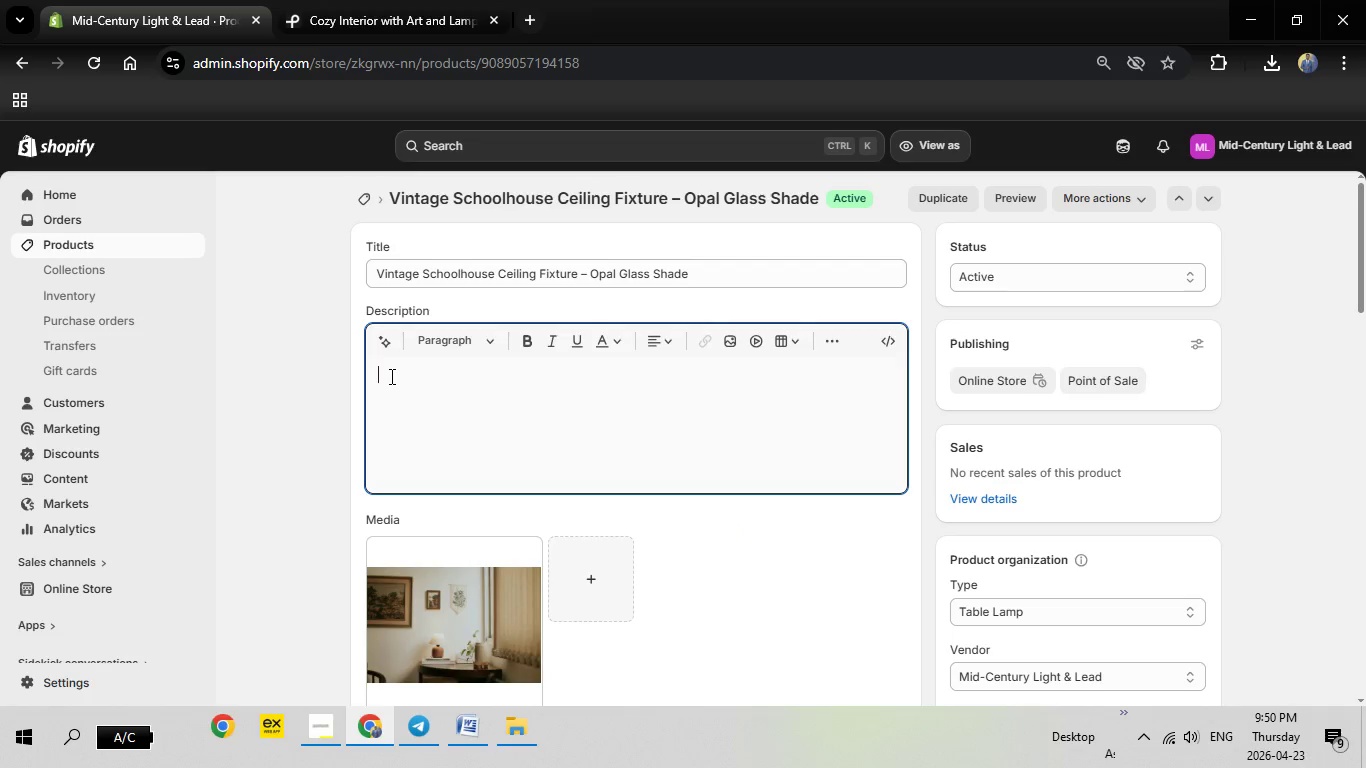 
right_click([390, 374])
 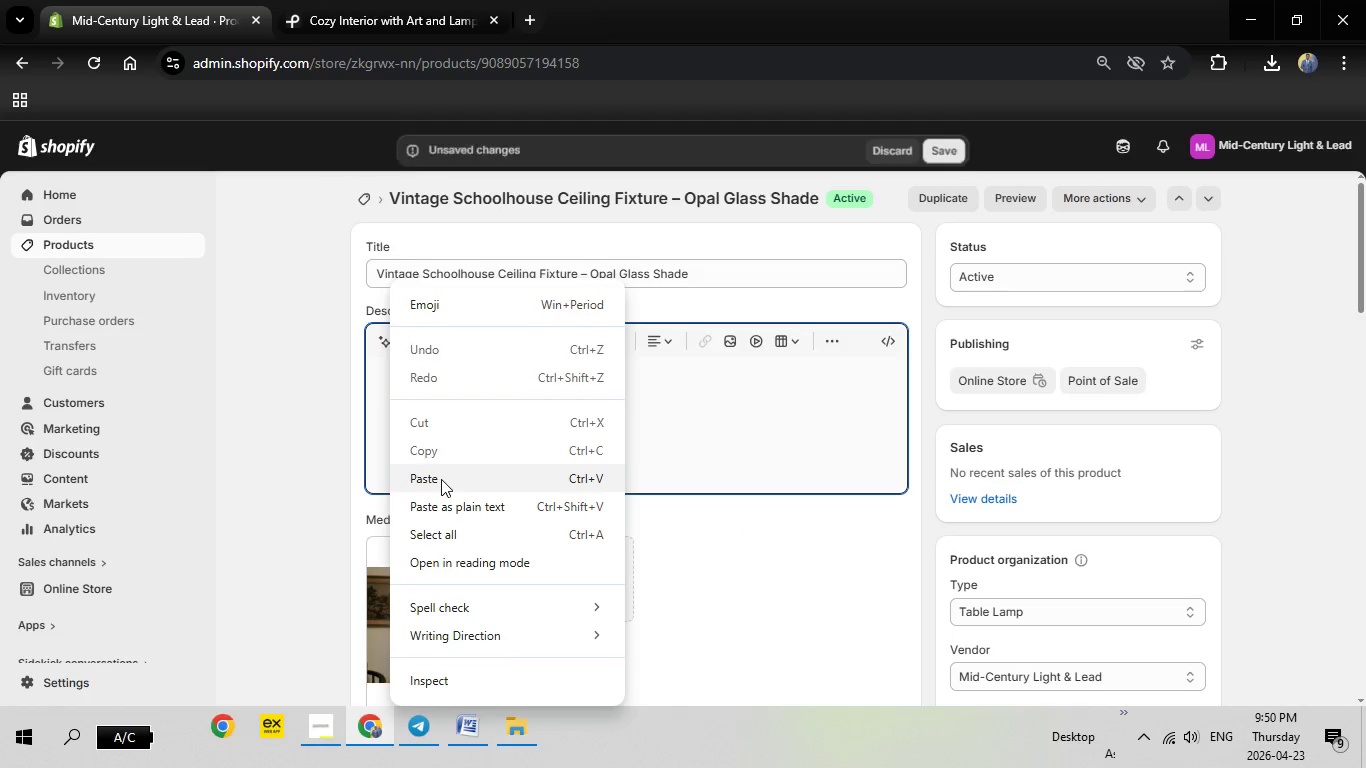 
left_click([441, 479])
 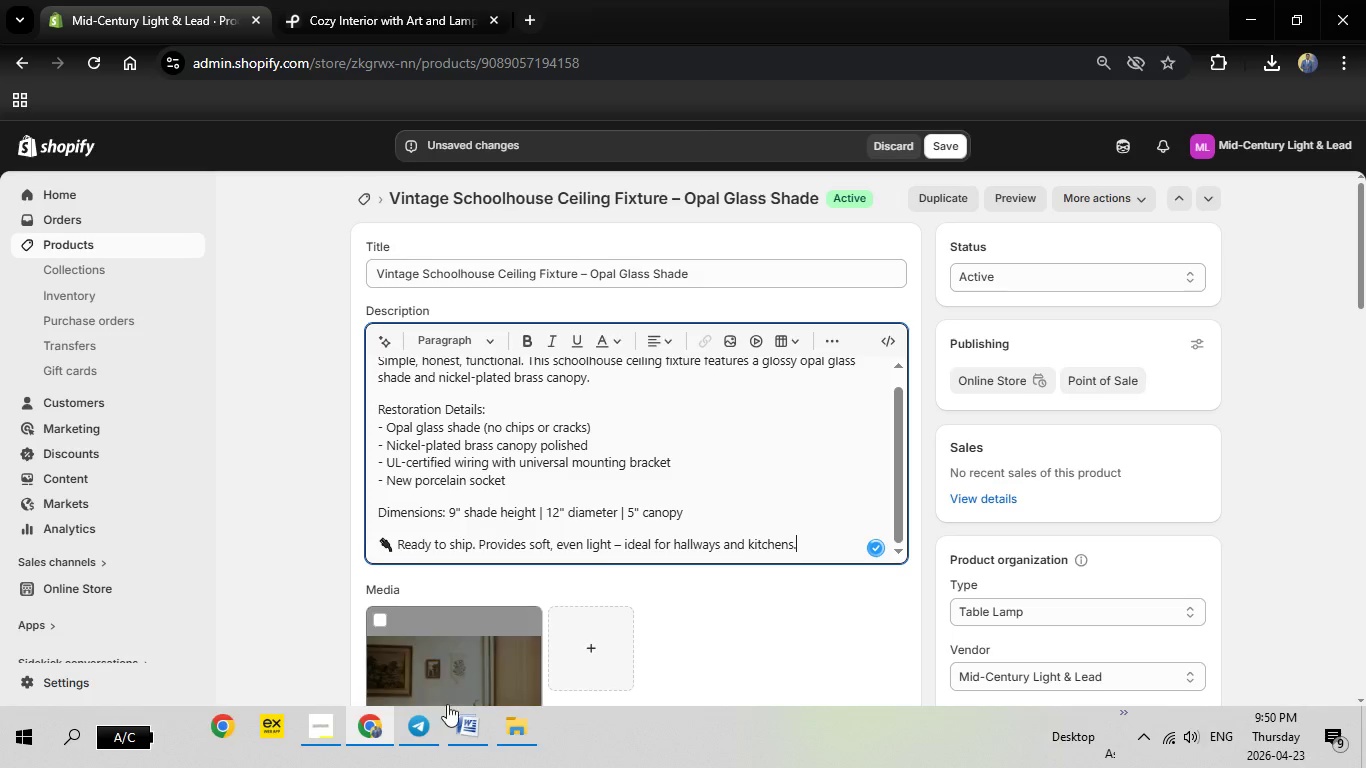 
left_click([465, 722])
 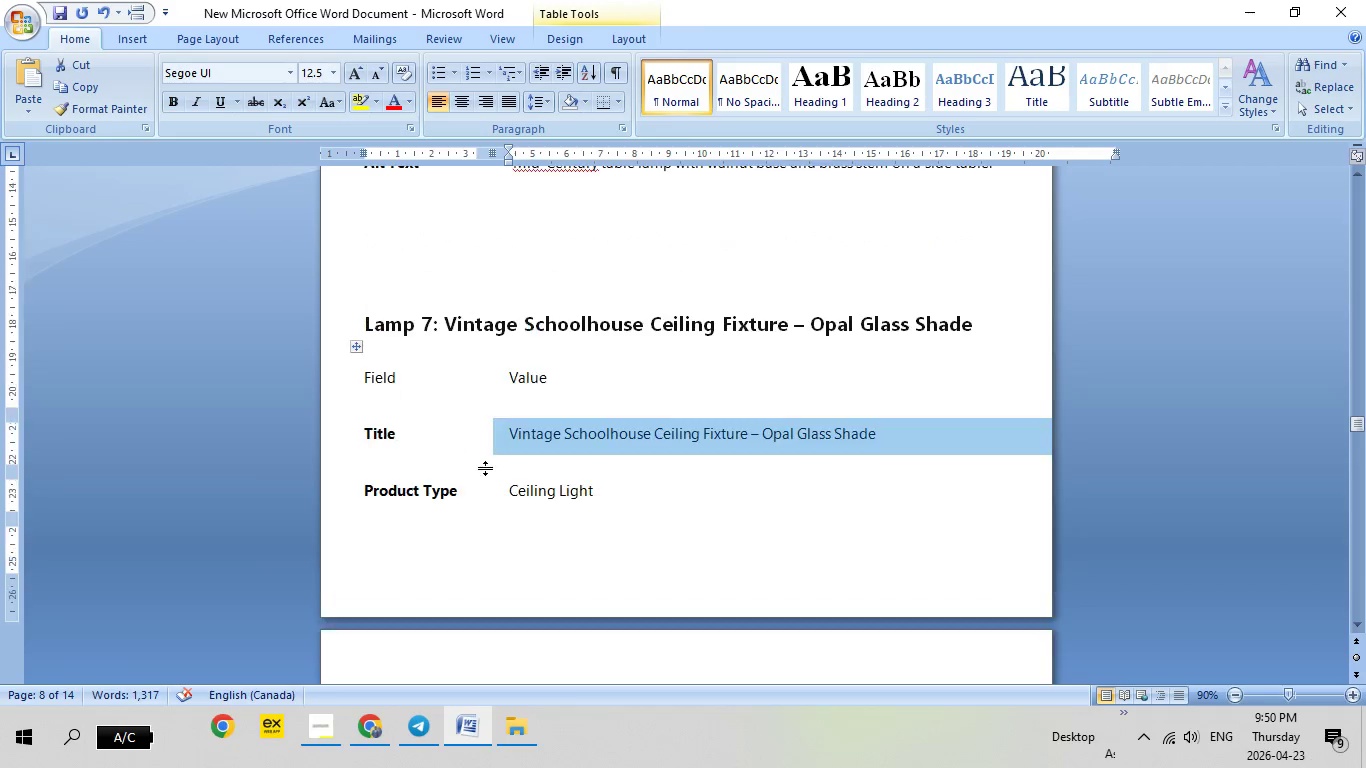 
scroll: coordinate [485, 468], scroll_direction: up, amount: 2.0
 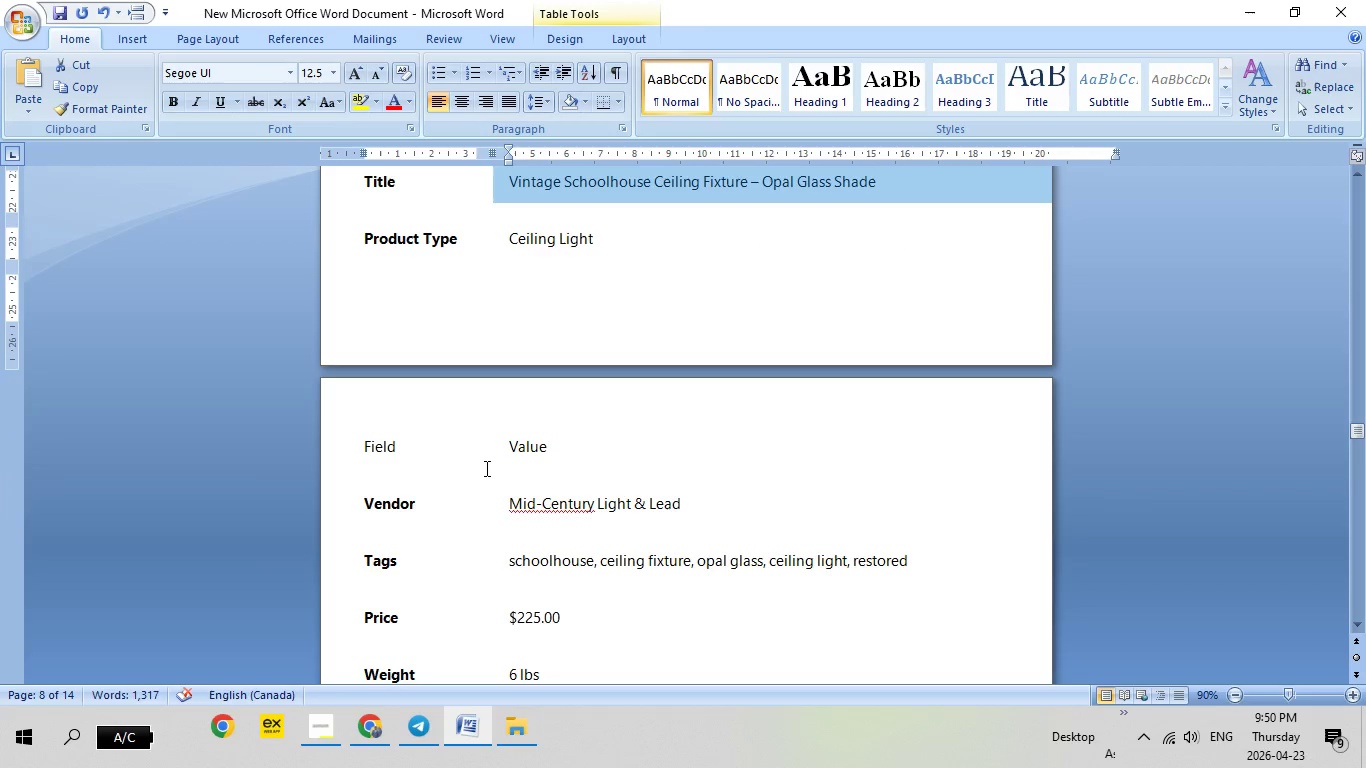 
scroll: coordinate [488, 468], scroll_direction: down, amount: 18.0
 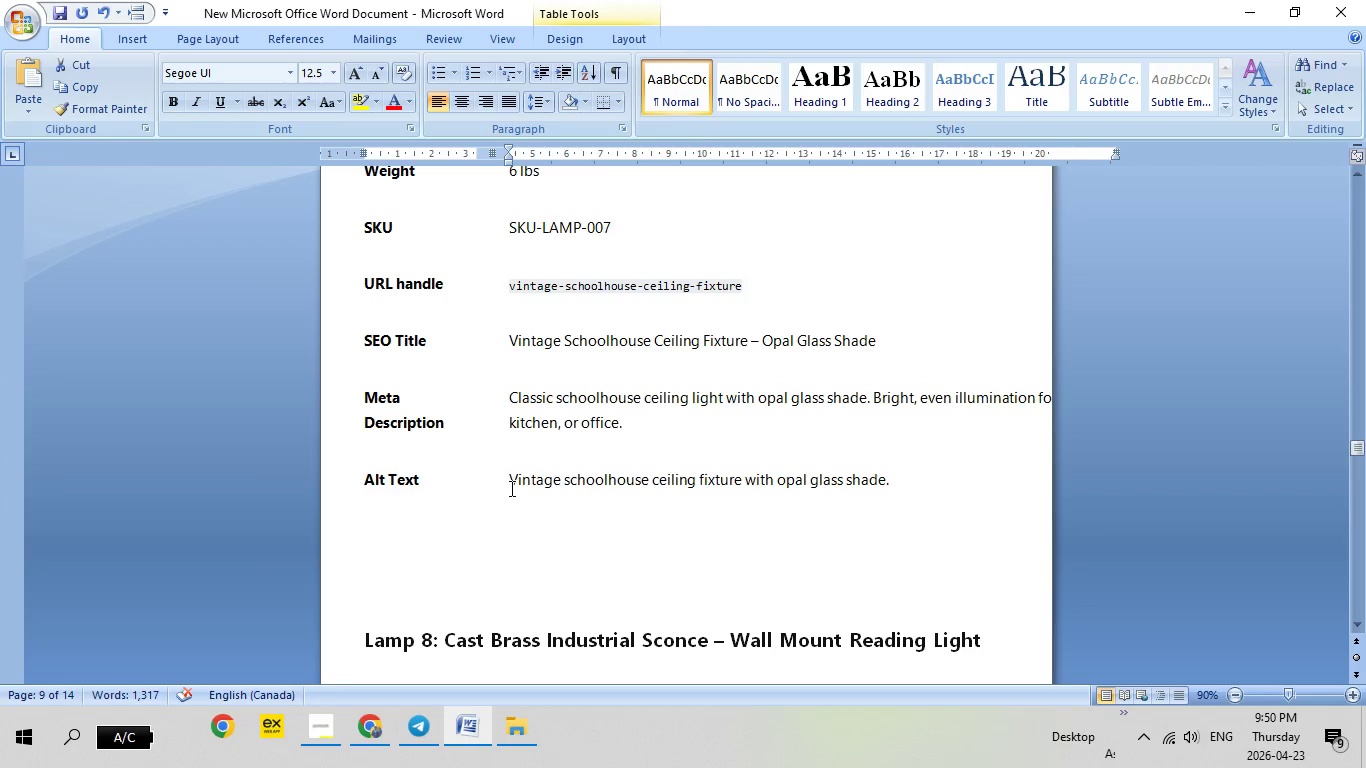 
left_click_drag(start_coordinate=[512, 481], to_coordinate=[897, 477])
 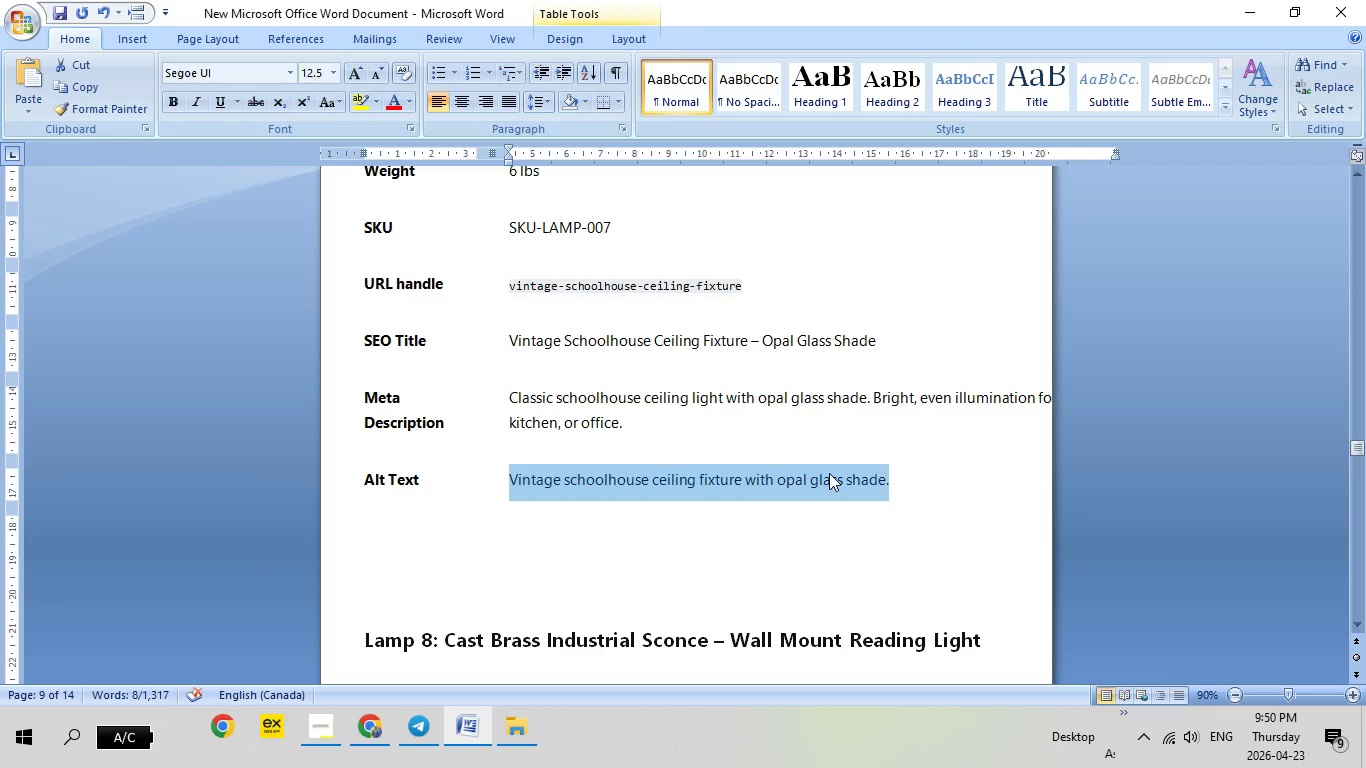 
right_click([829, 473])
 